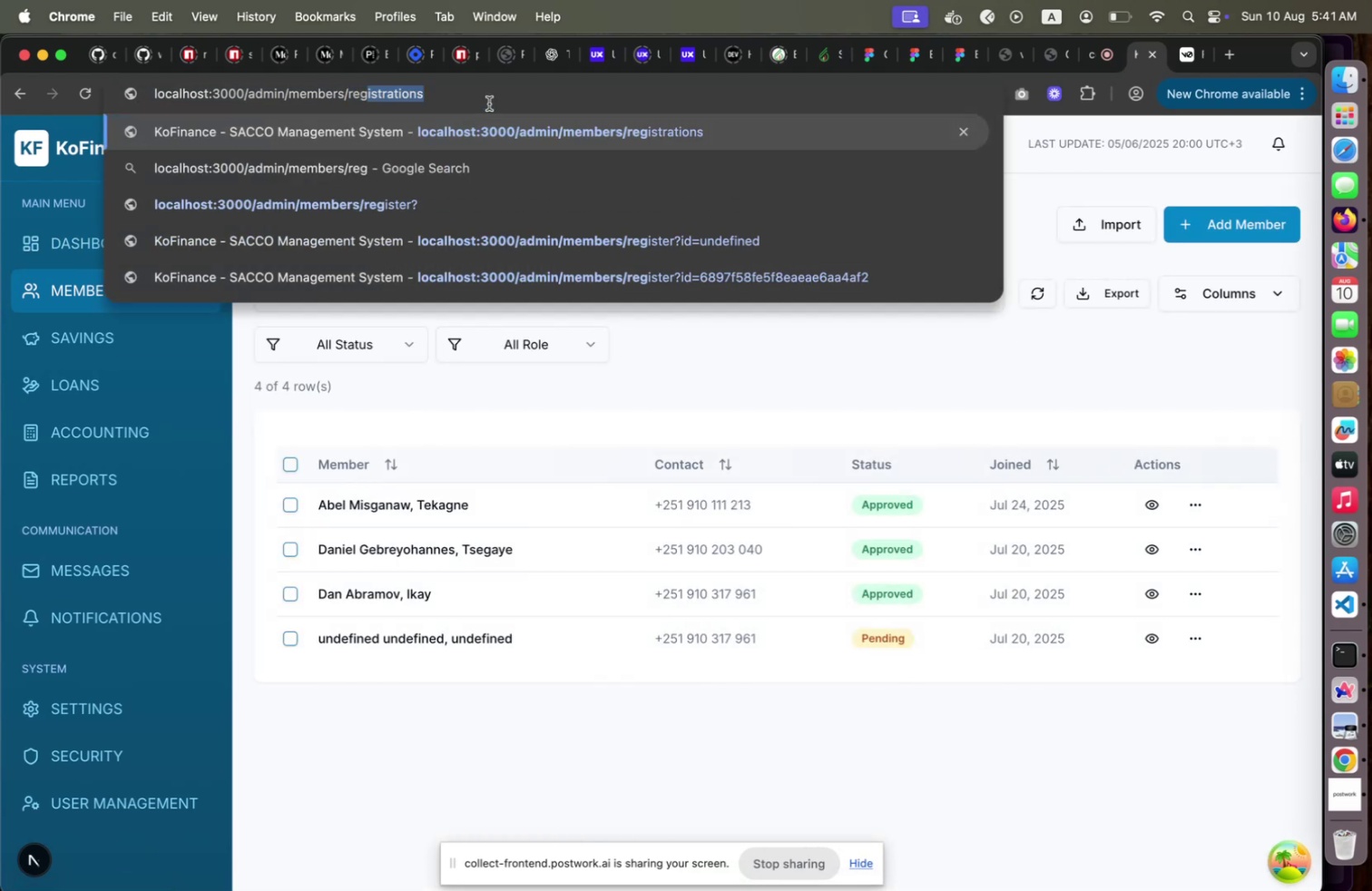 
key(Enter)
 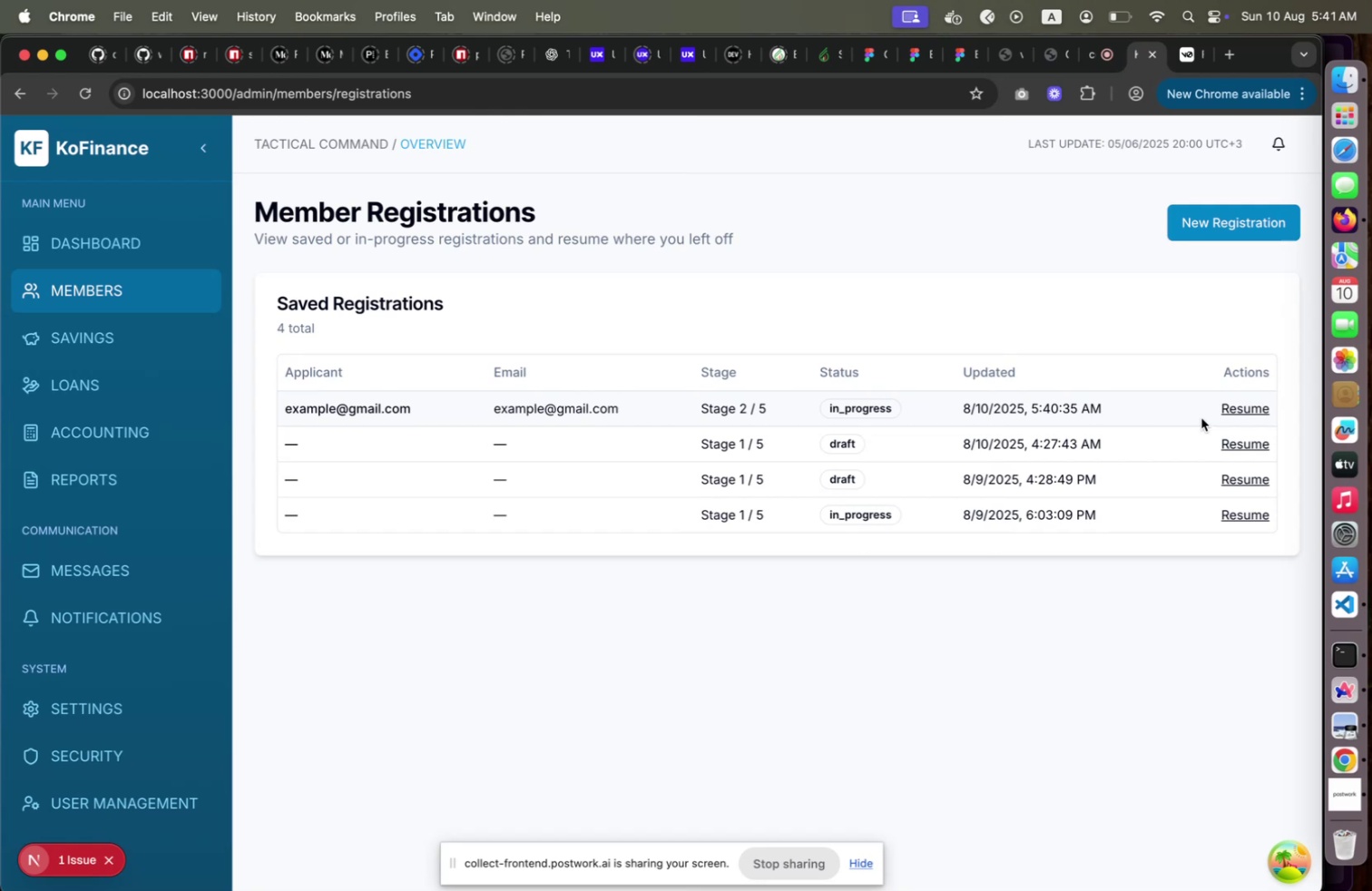 
left_click([1243, 406])
 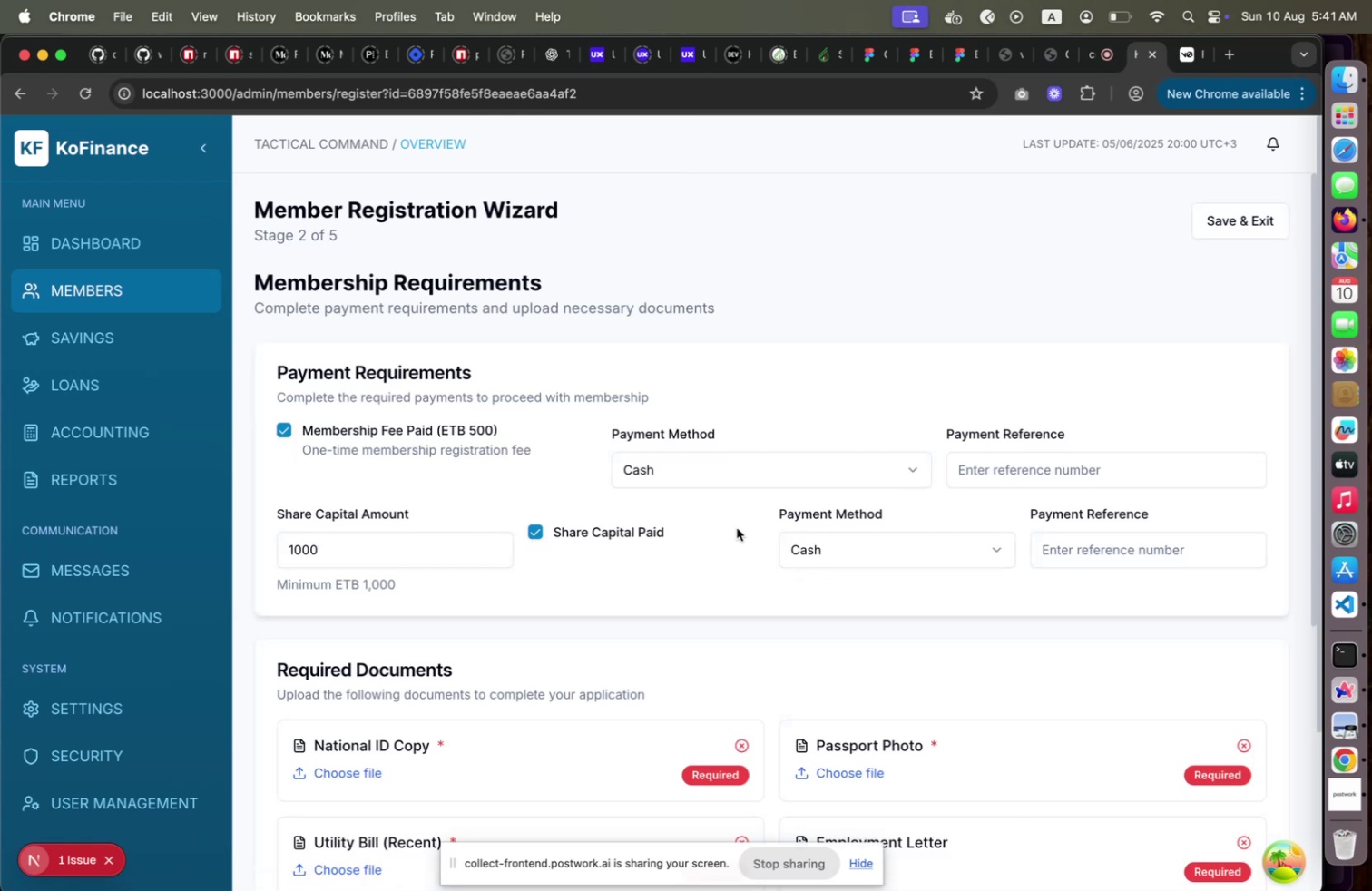 
scroll: coordinate [660, 539], scroll_direction: down, amount: 21.0
 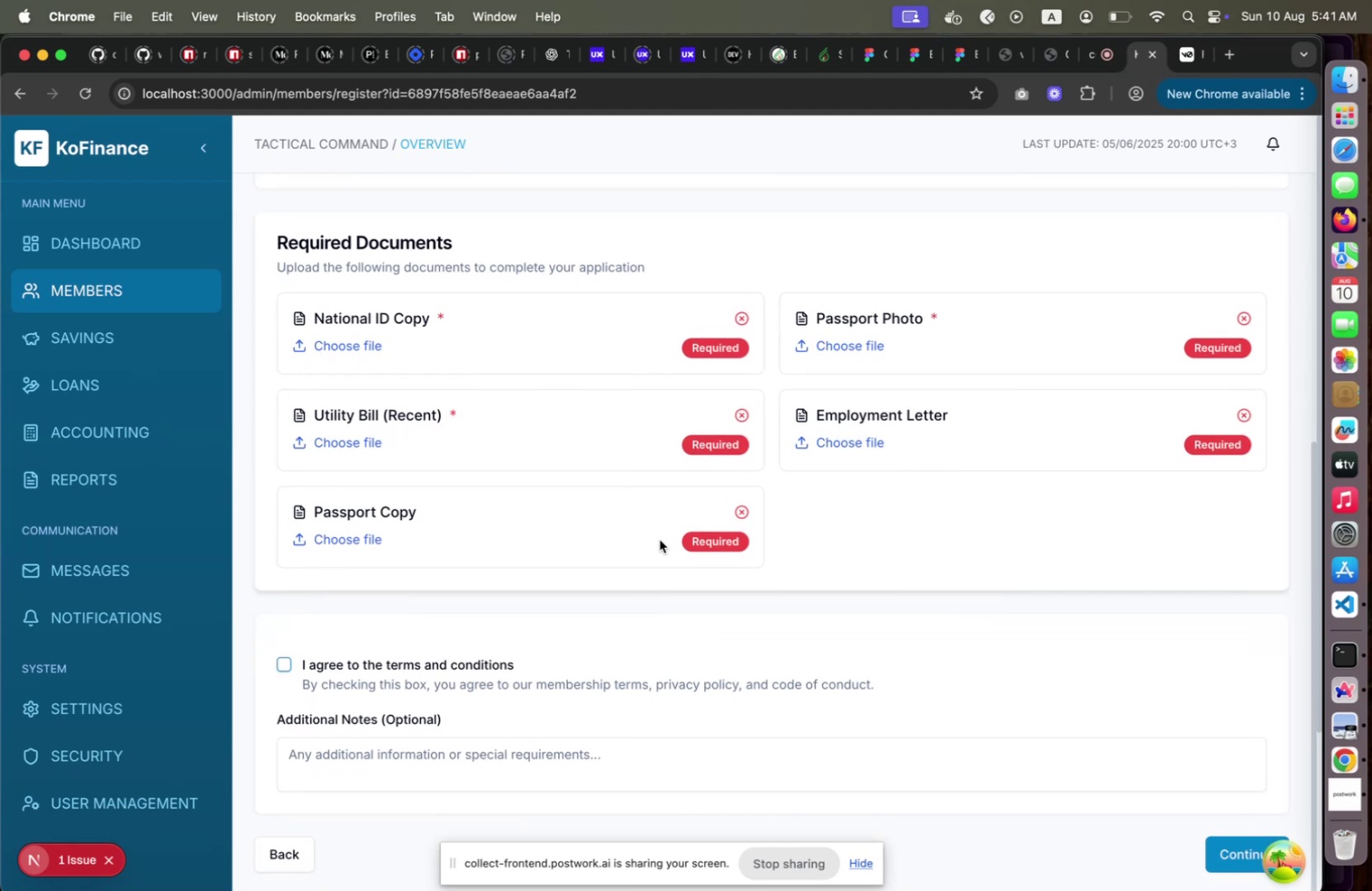 
scroll: coordinate [661, 538], scroll_direction: up, amount: 38.0
 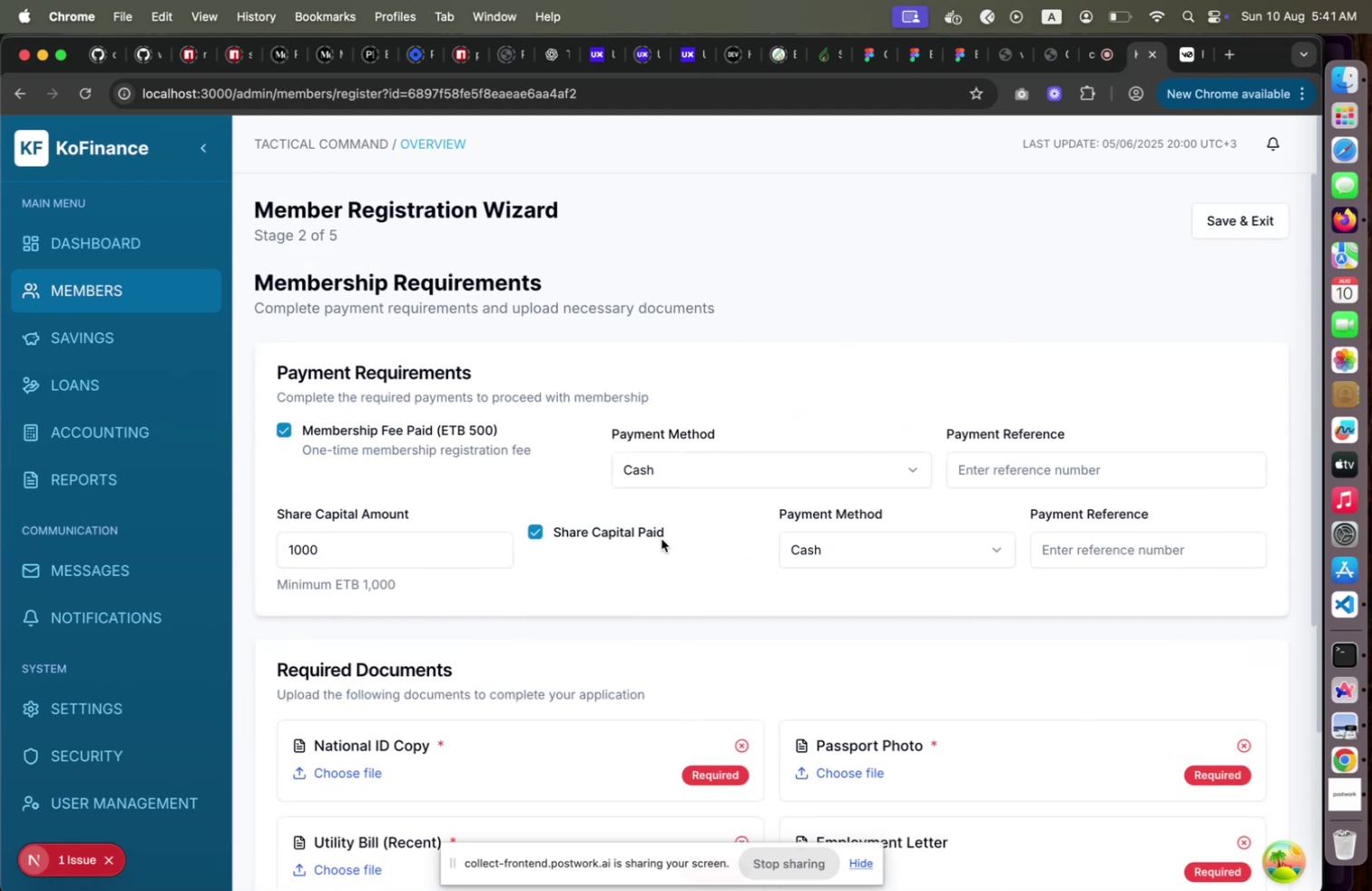 
wait(10.39)
 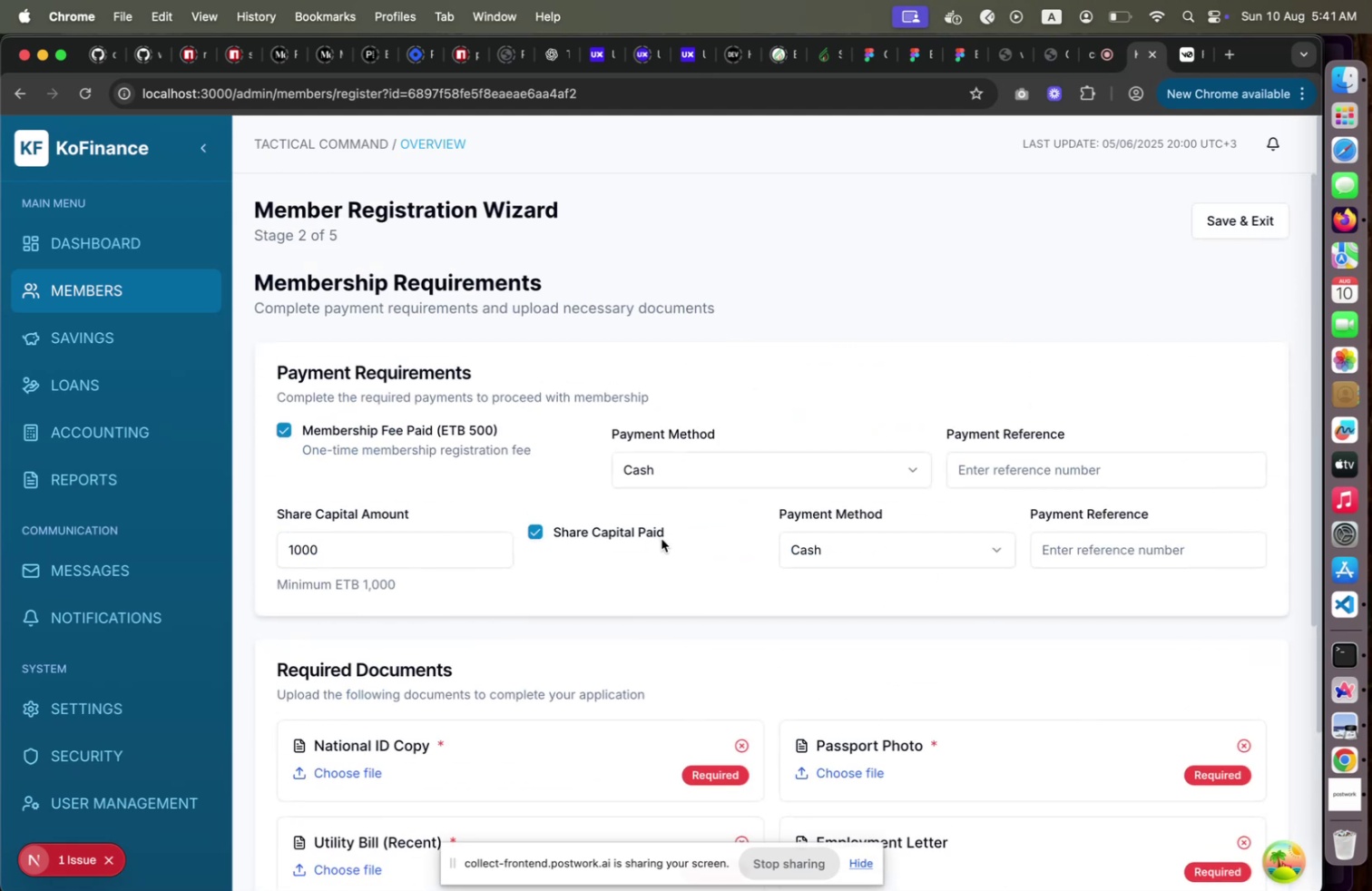 
left_click([1334, 606])
 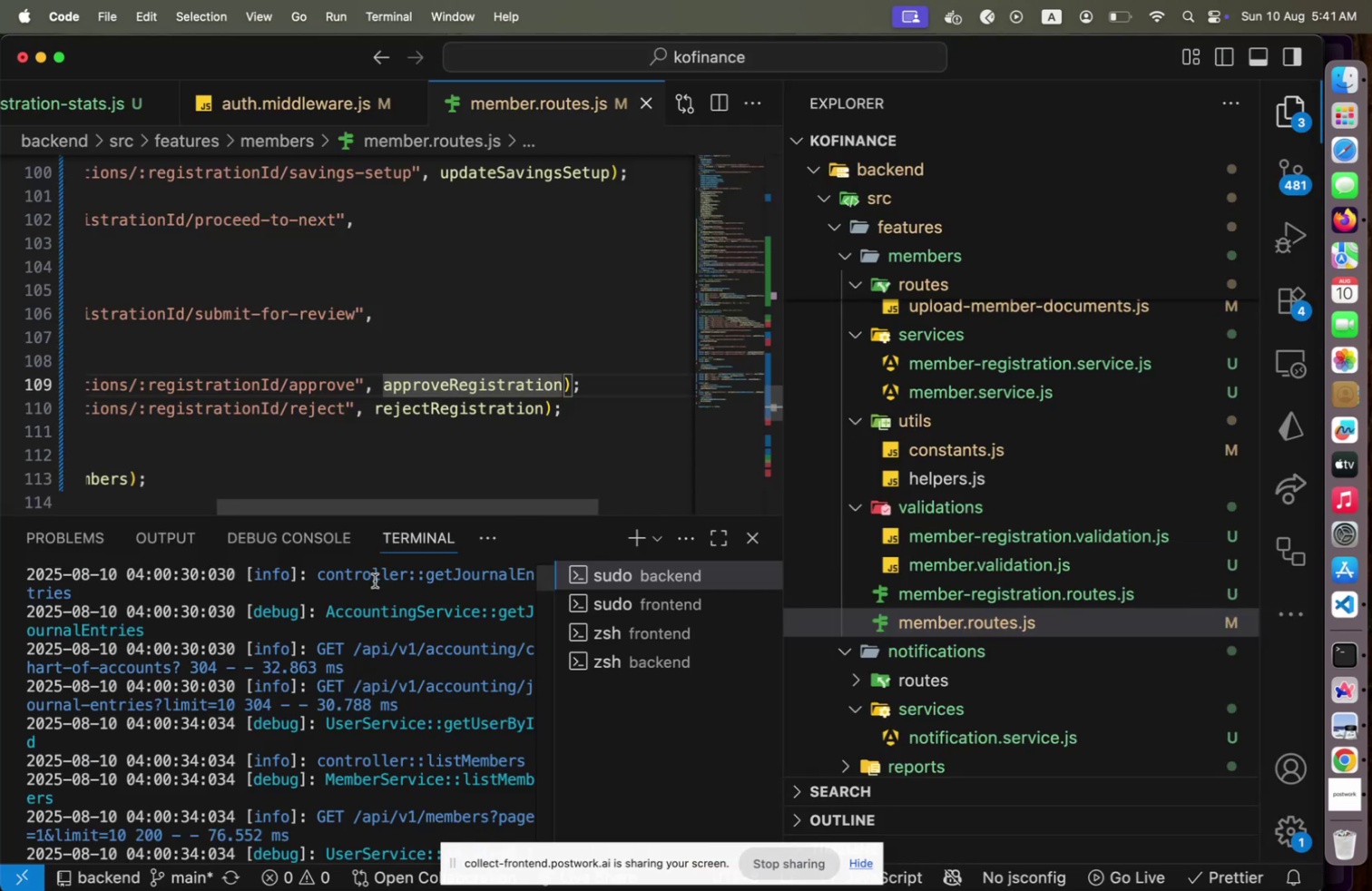 
left_click([373, 582])
 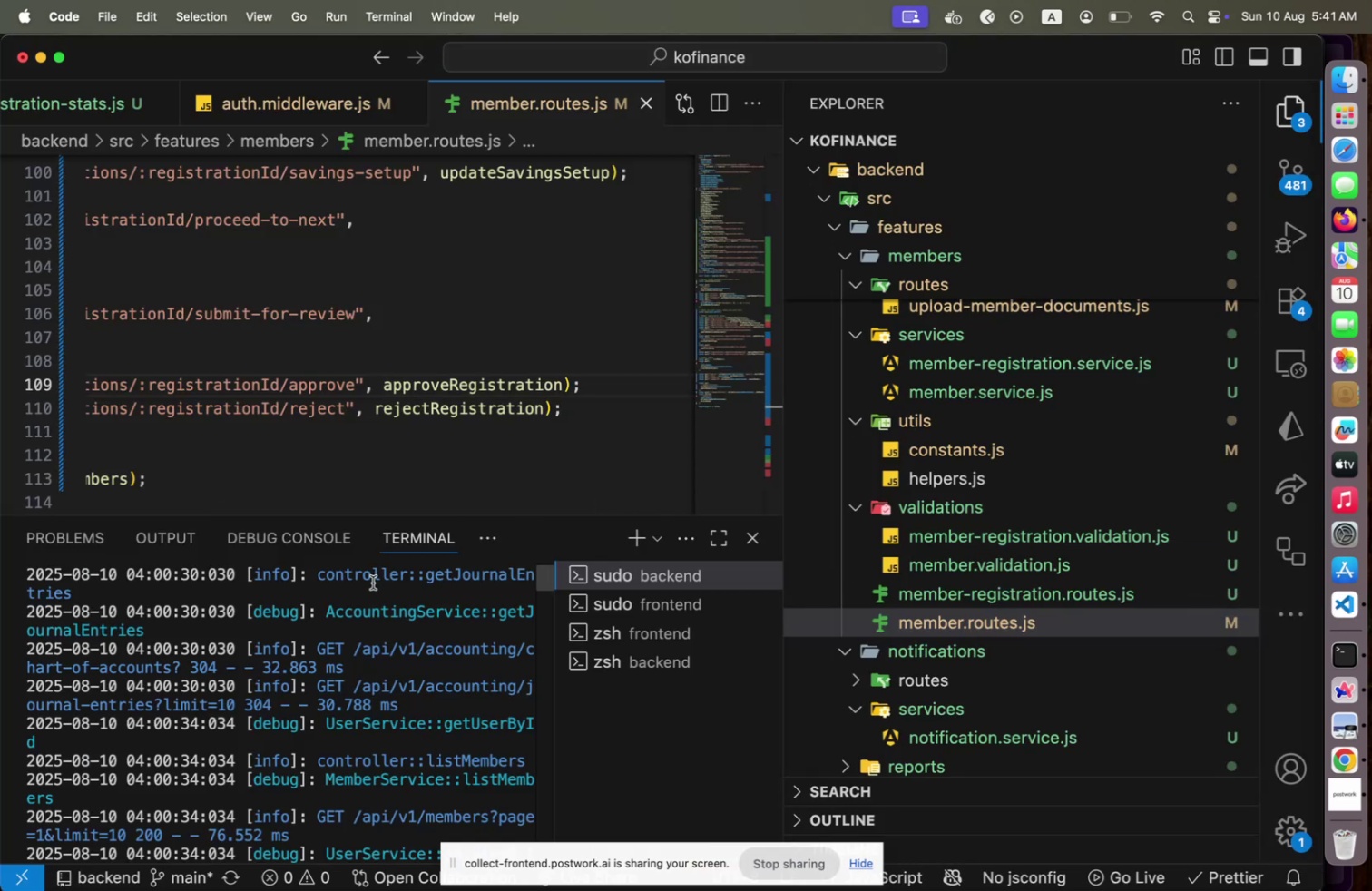 
key(Control+ControlLeft)
 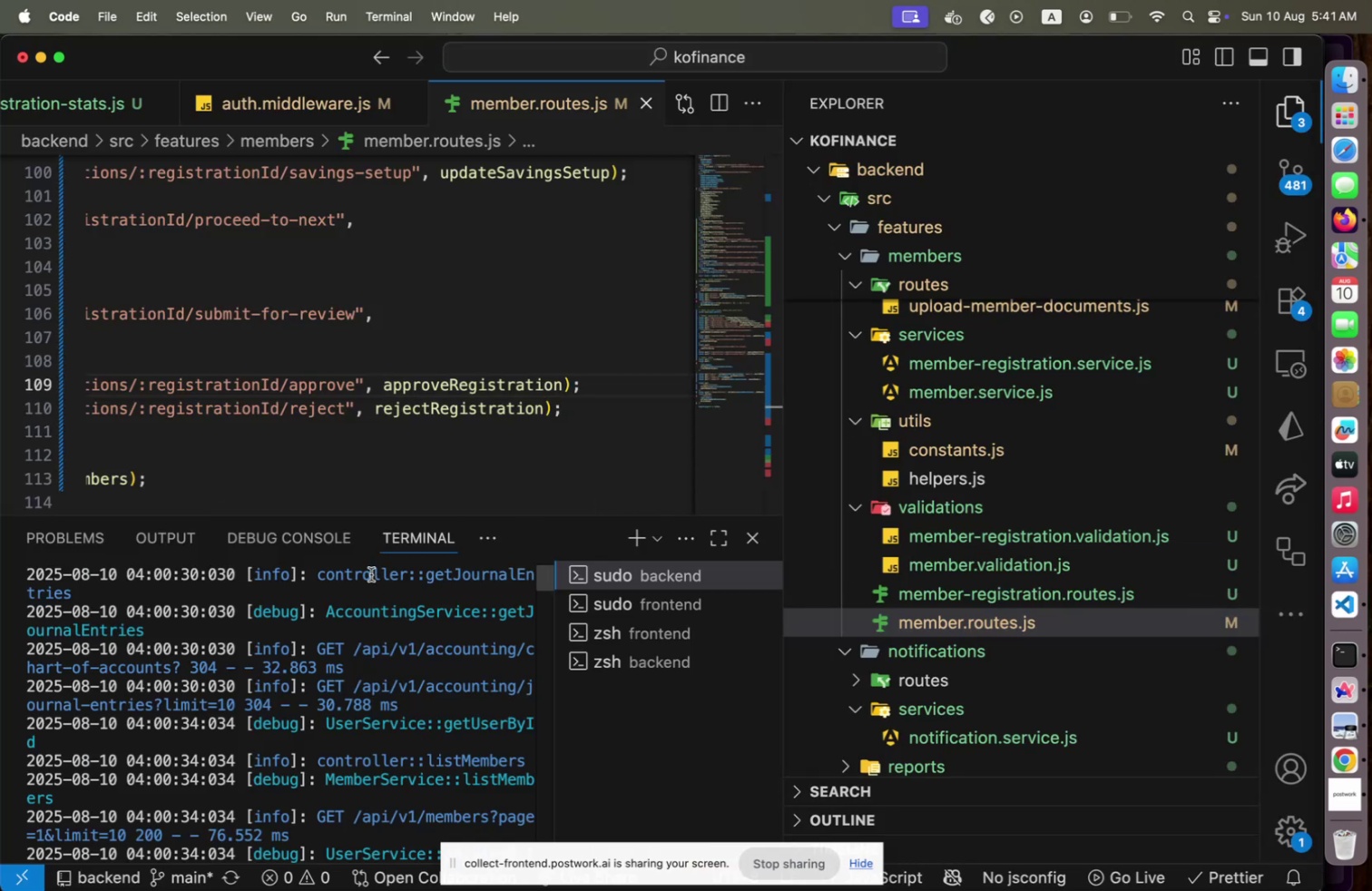 
key(Control+C)
 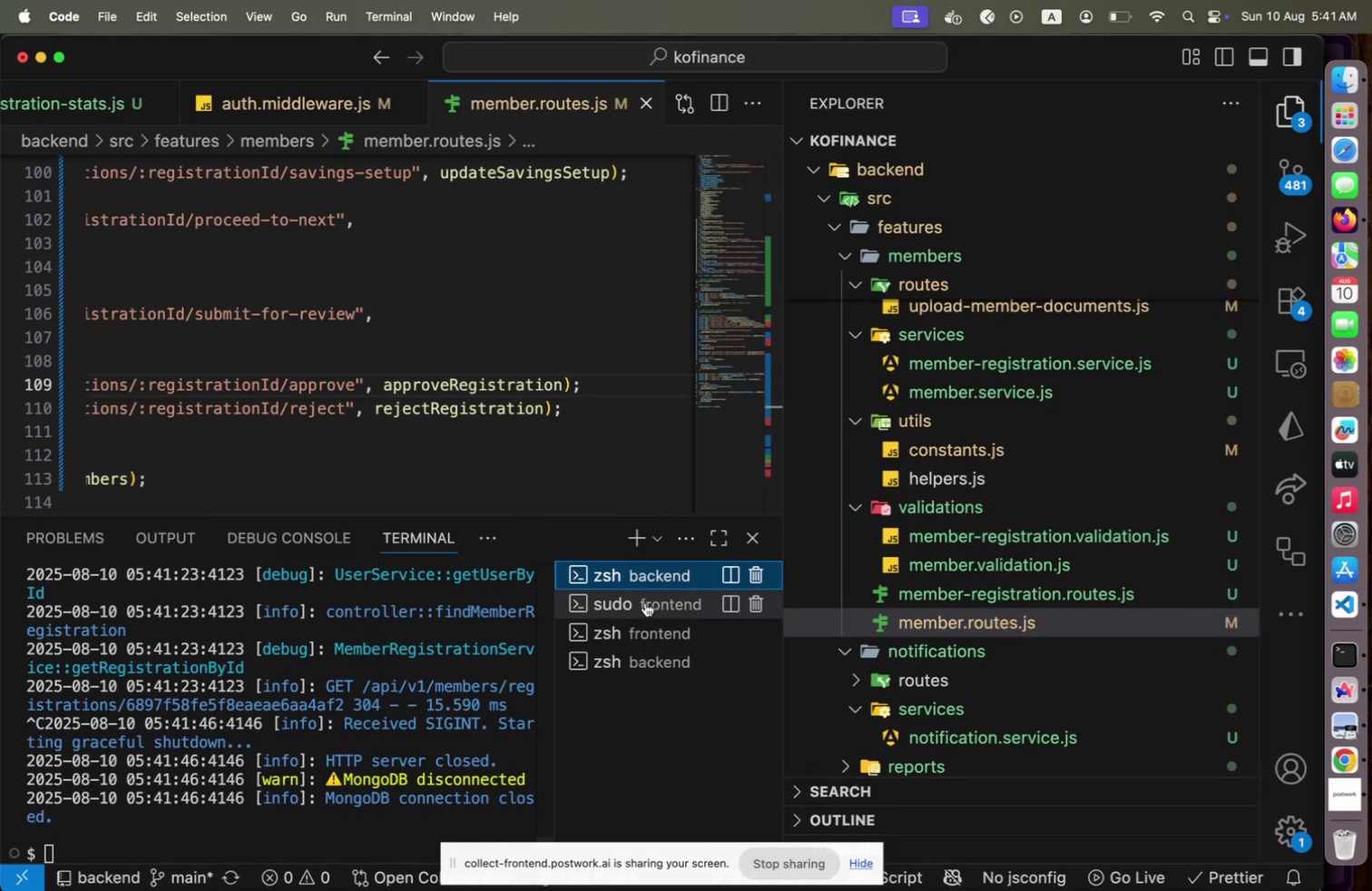 
double_click([404, 656])
 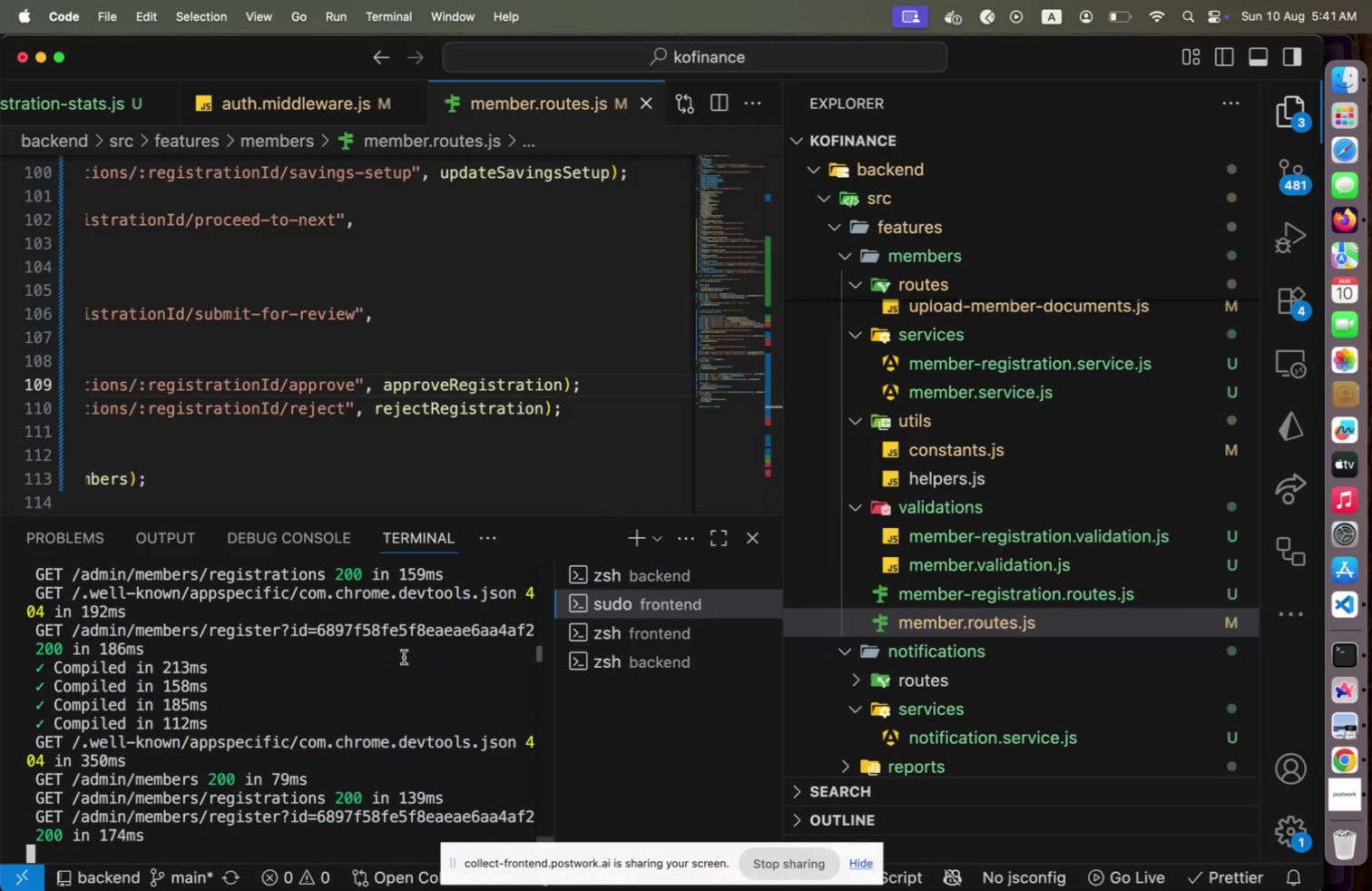 
key(Control+ControlLeft)
 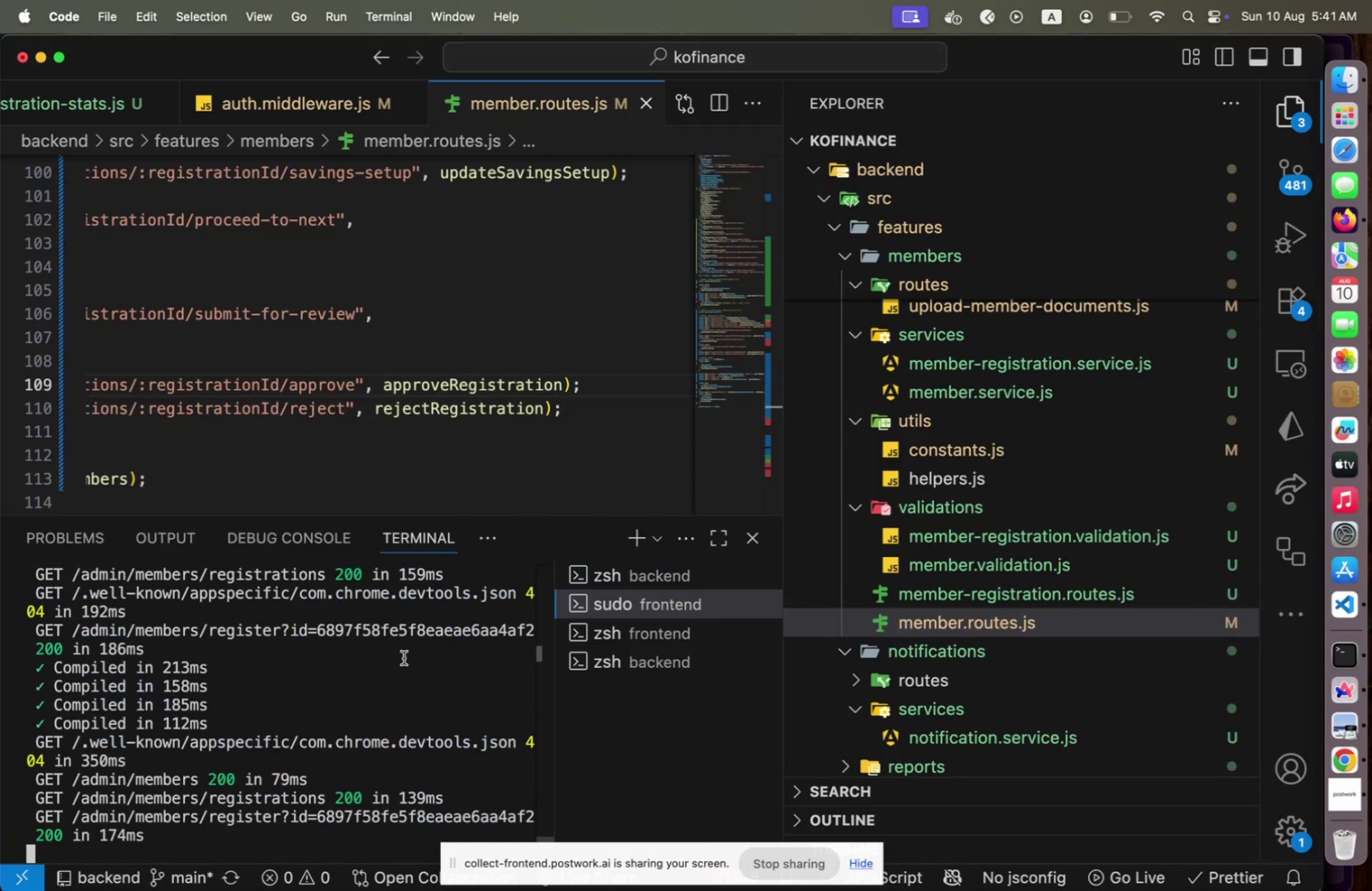 
key(Control+C)
 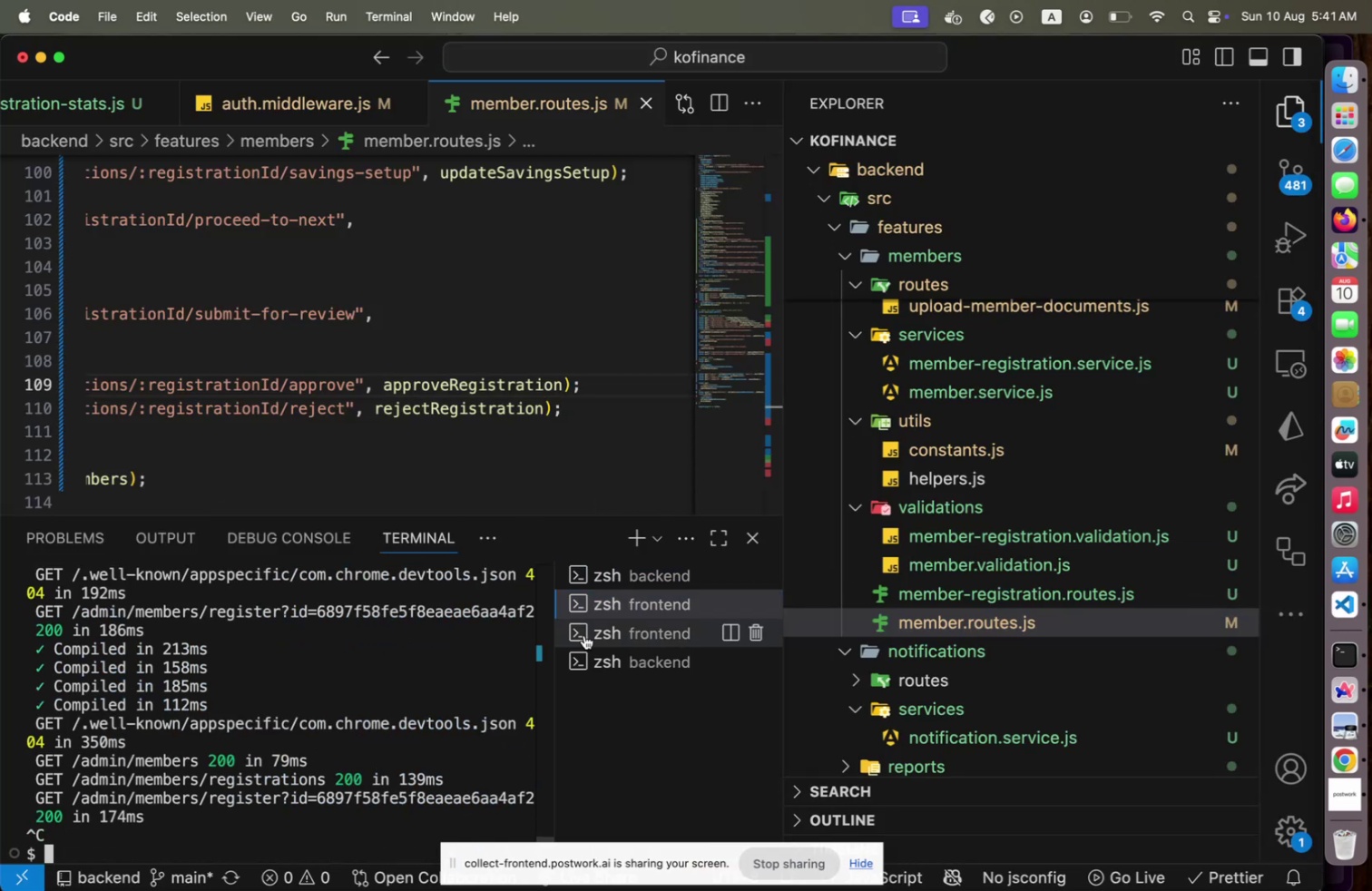 
left_click([630, 636])
 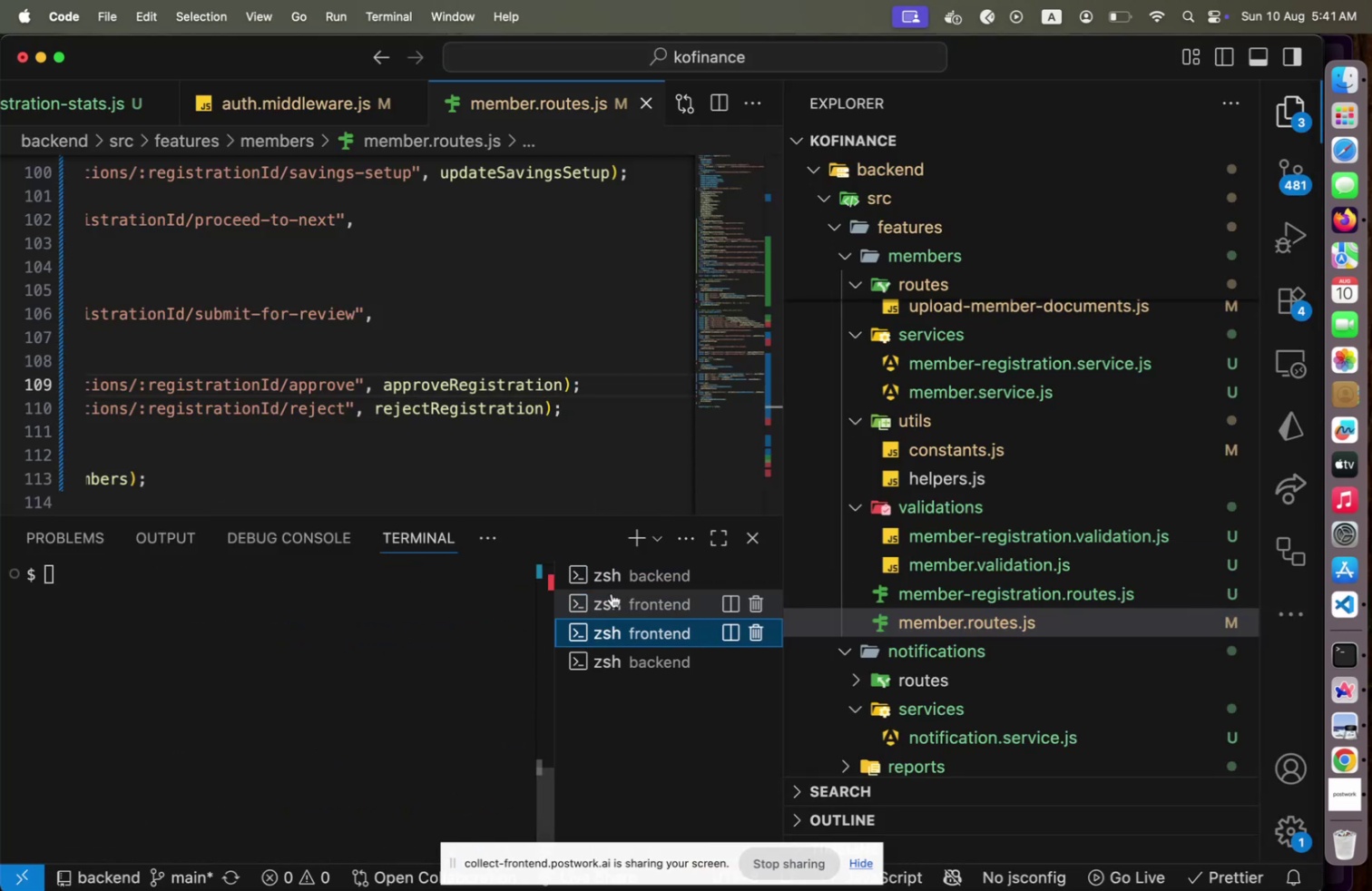 
left_click([622, 587])
 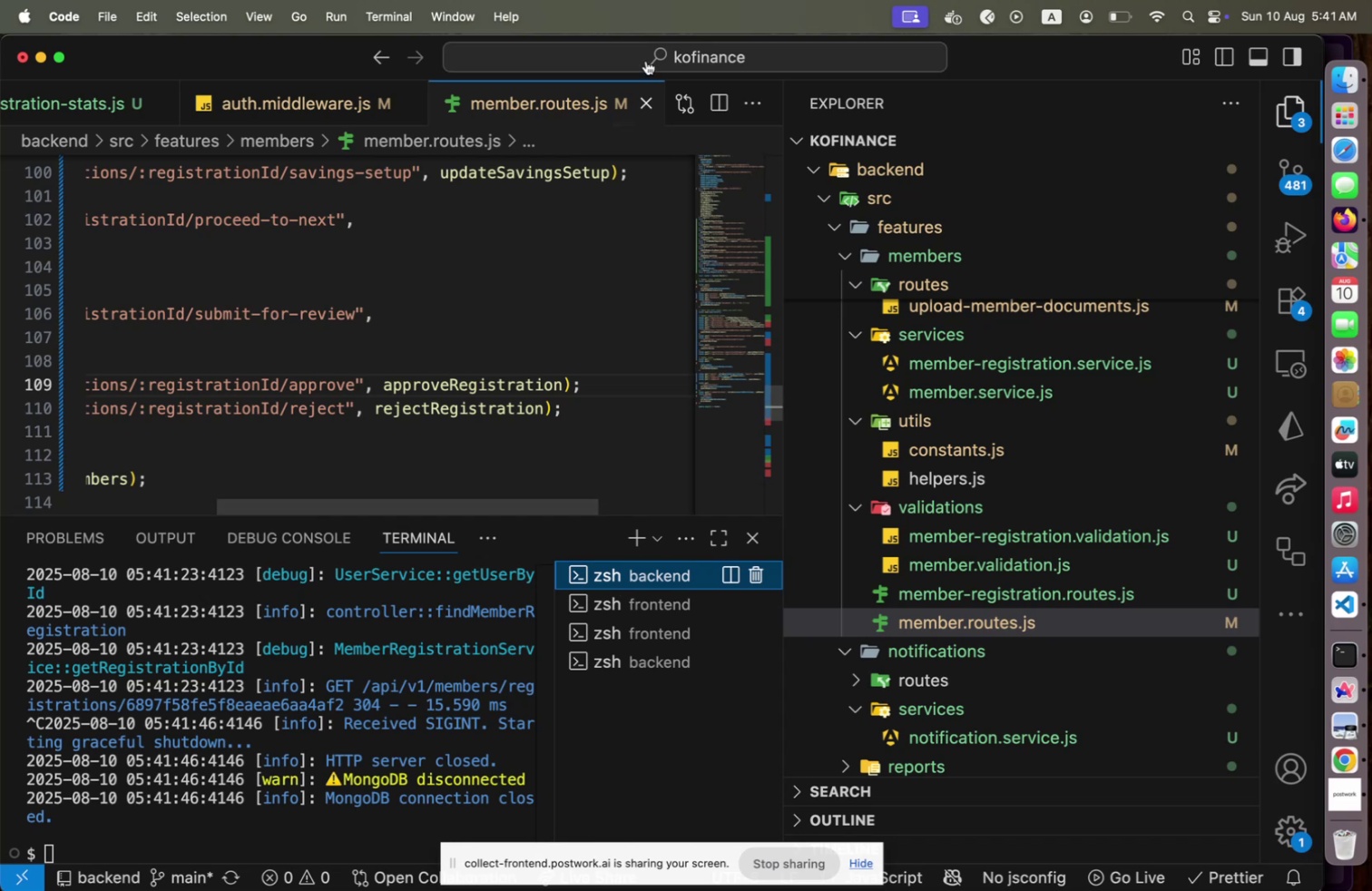 
left_click([644, 97])
 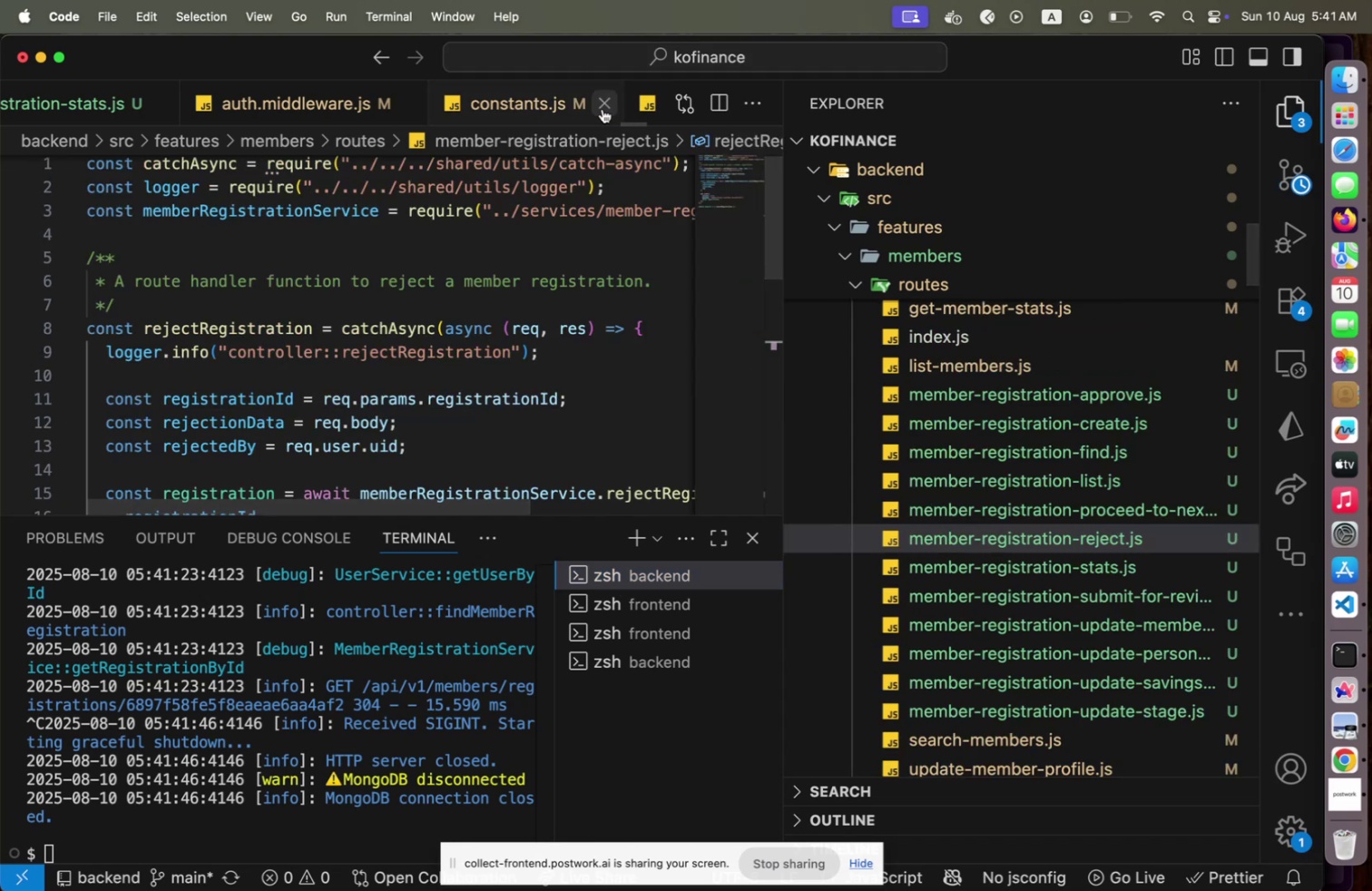 
left_click([592, 108])
 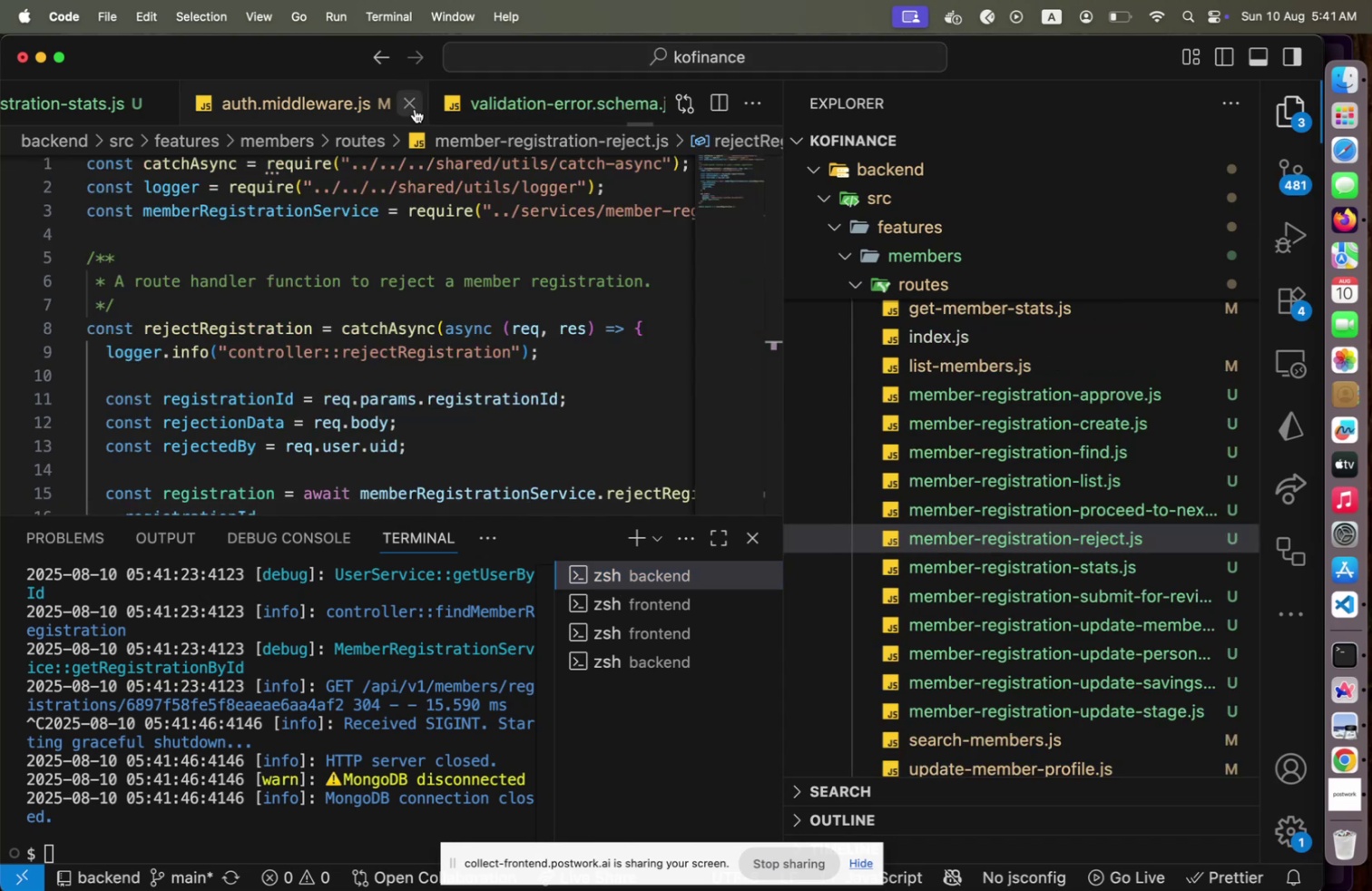 
left_click([415, 109])
 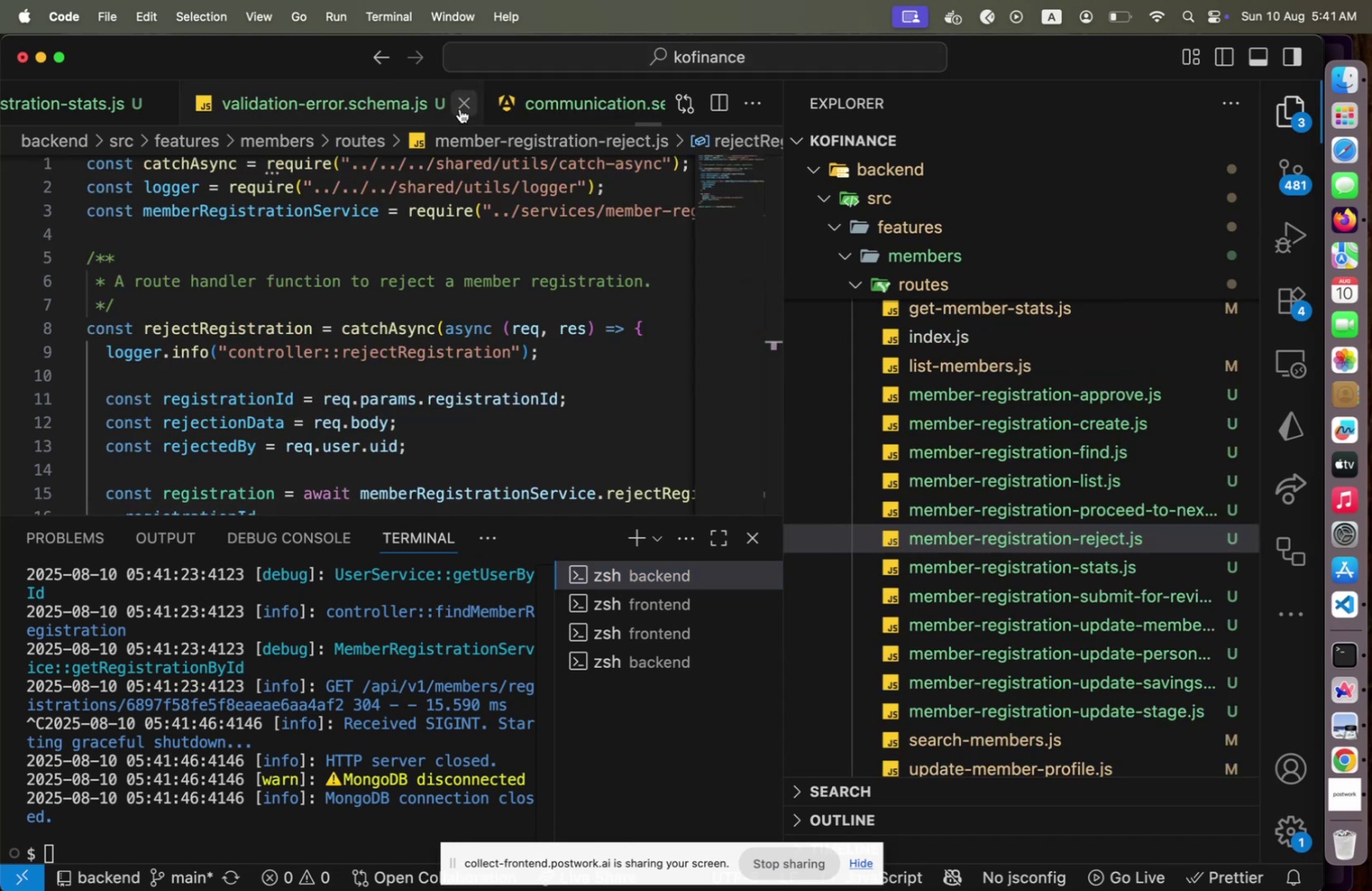 
left_click([460, 109])
 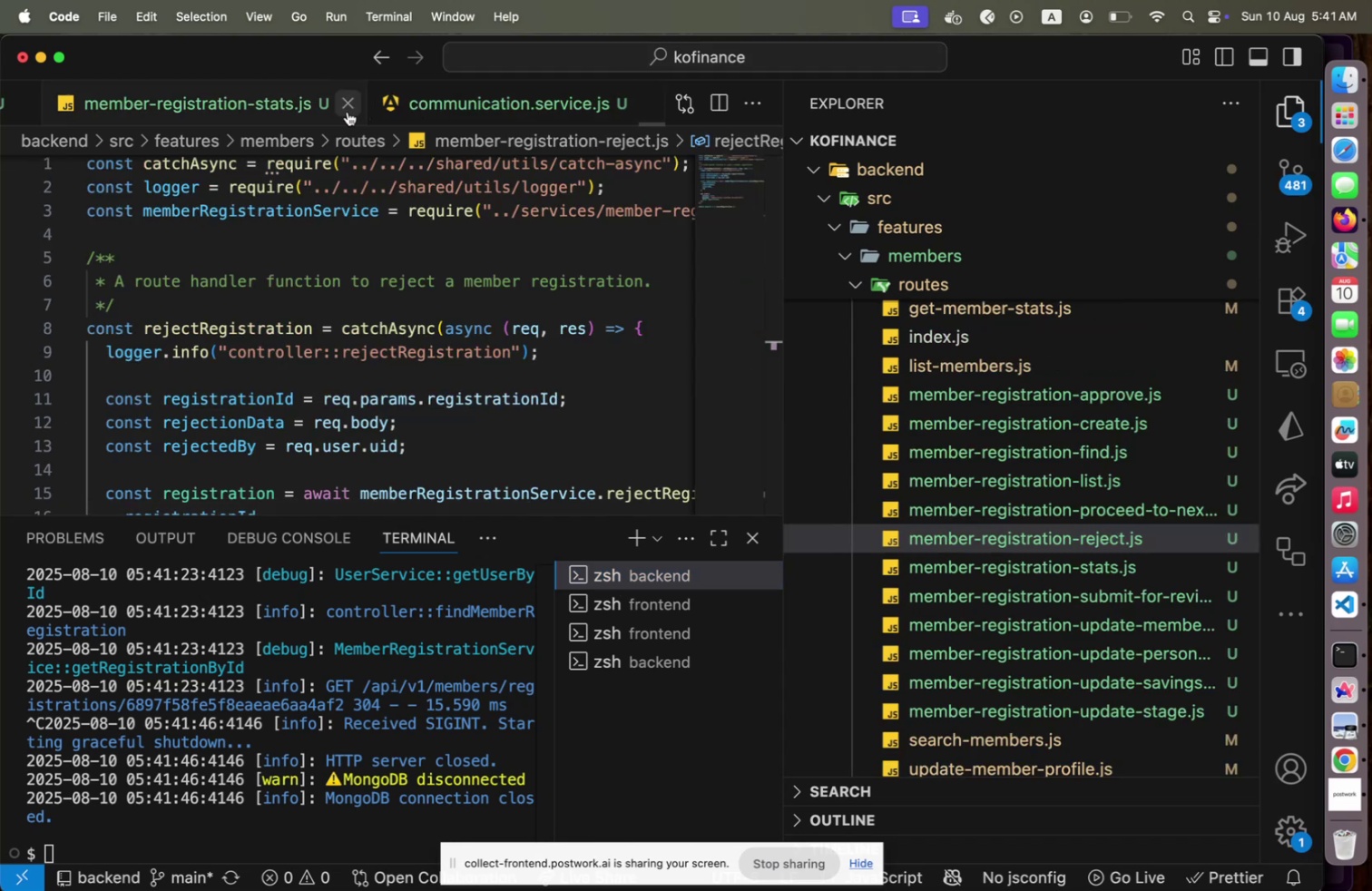 
left_click([348, 111])
 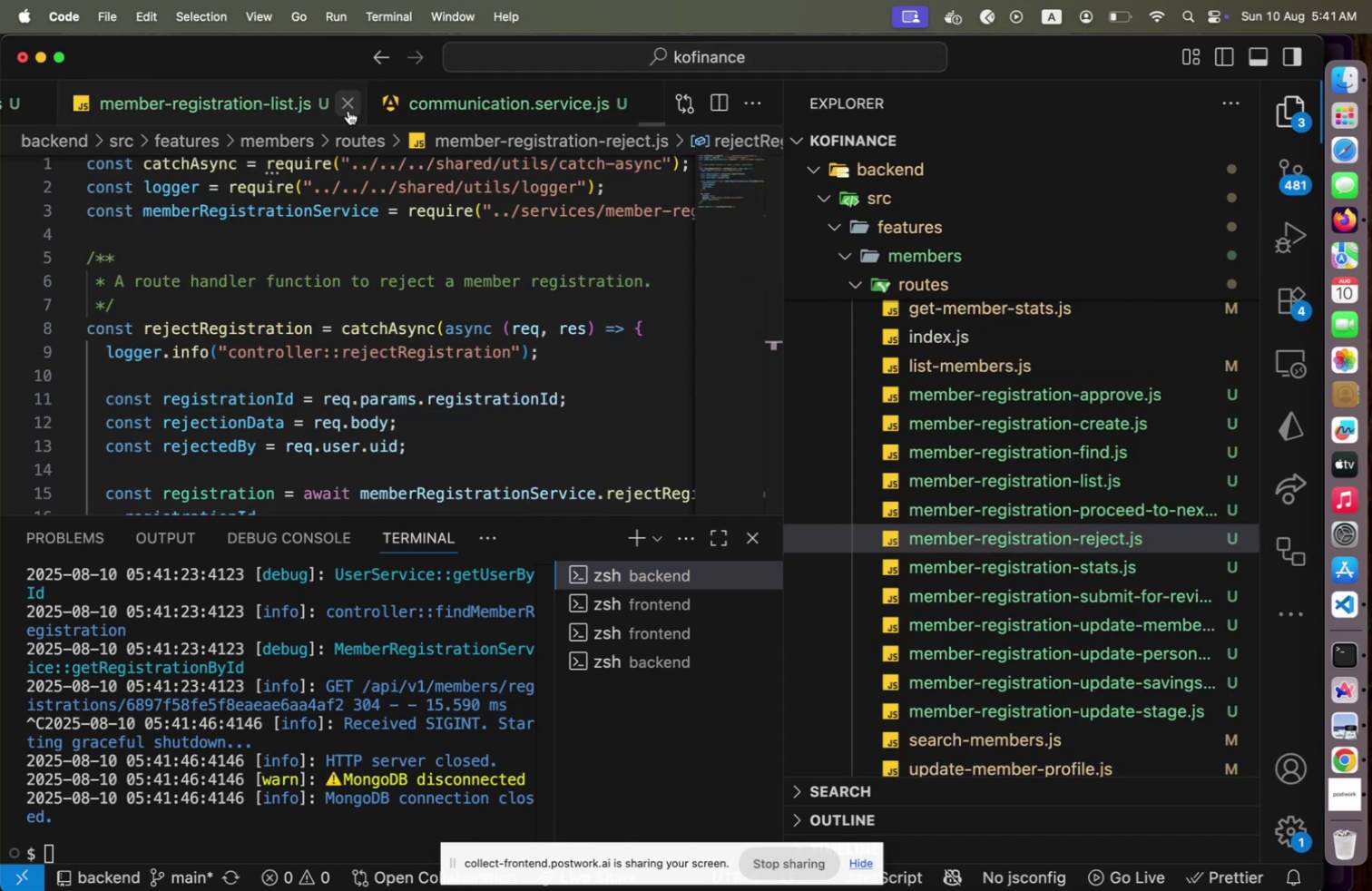 
double_click([348, 111])
 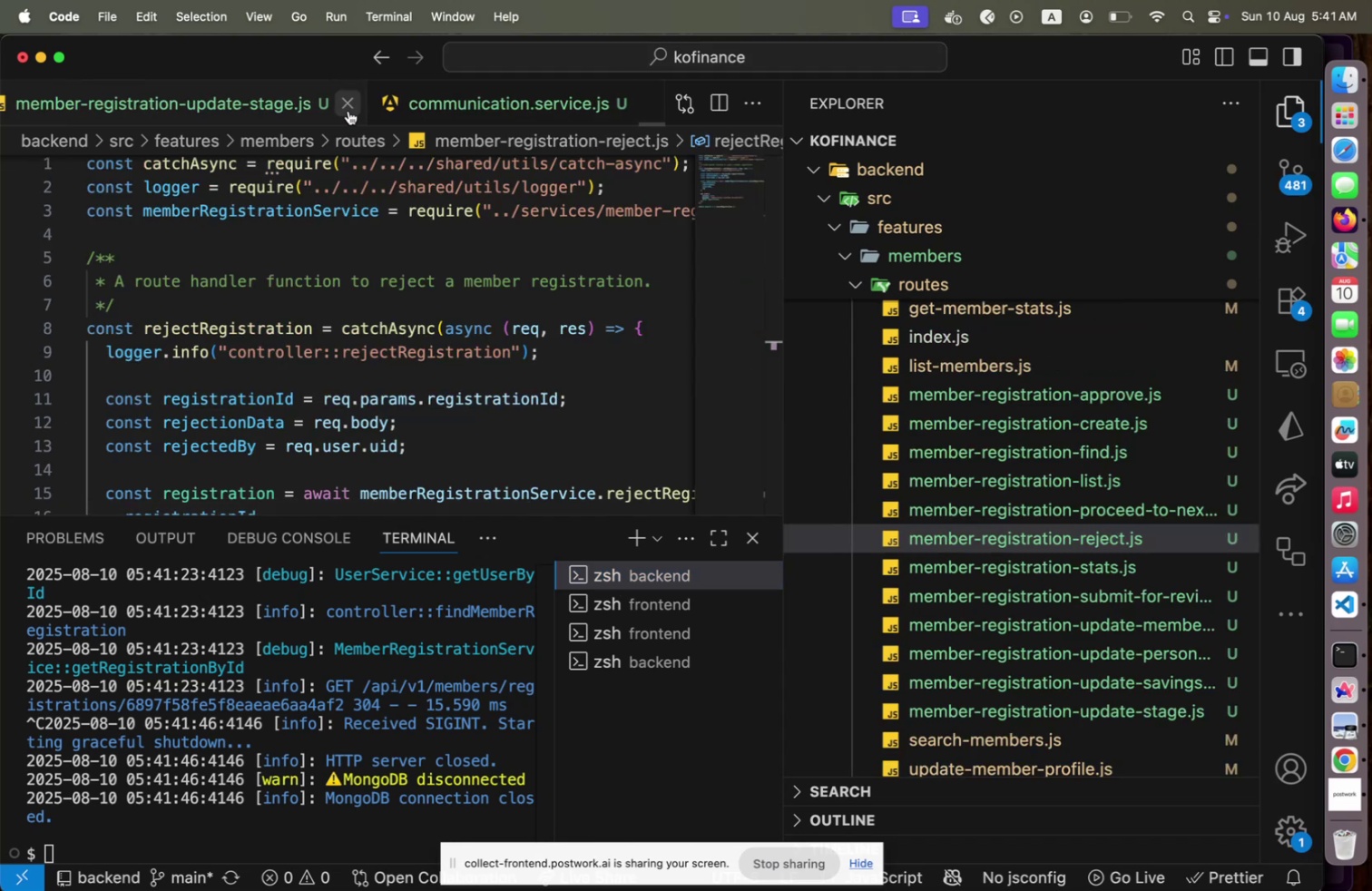 
left_click([348, 111])
 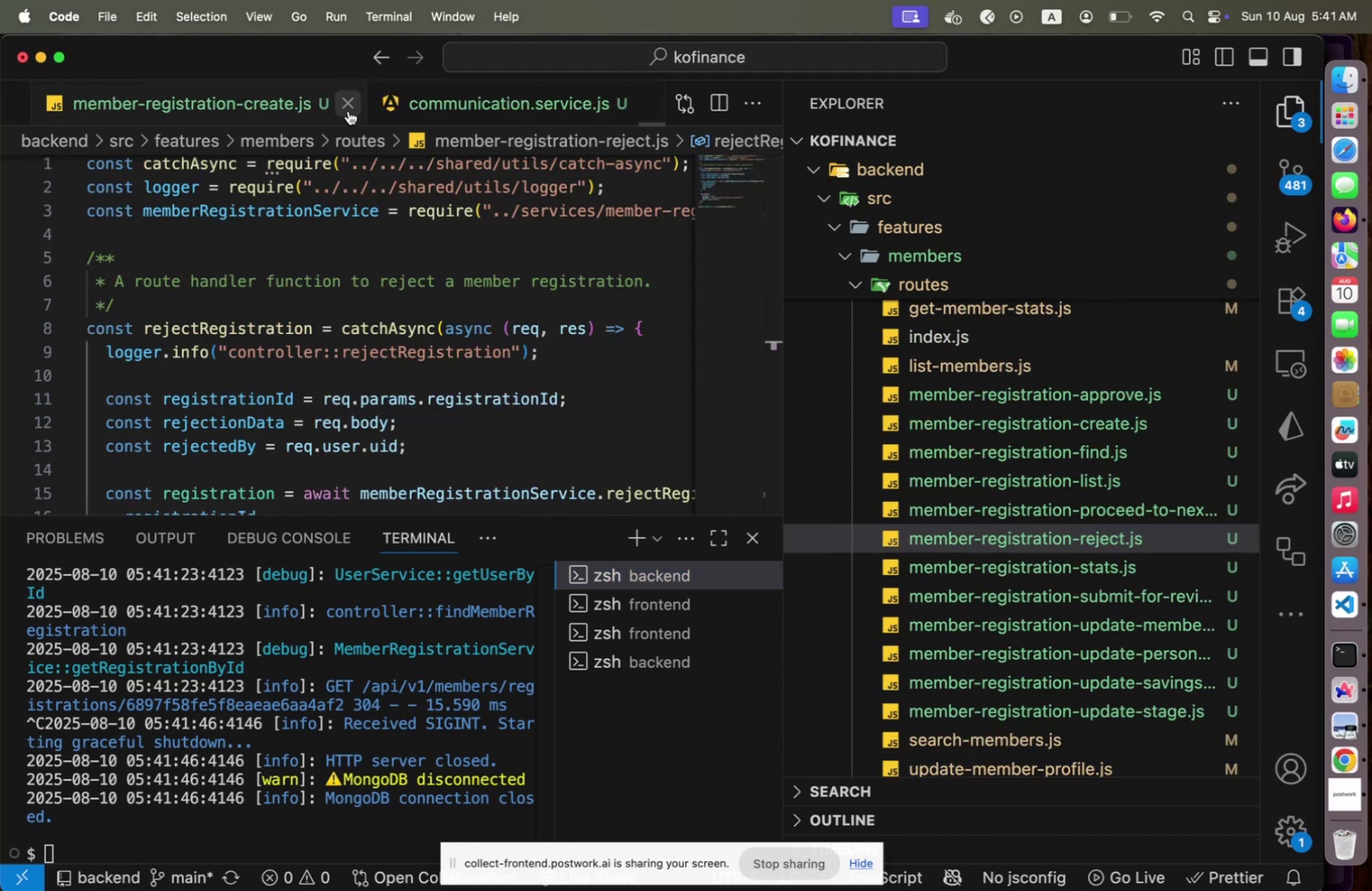 
double_click([348, 111])
 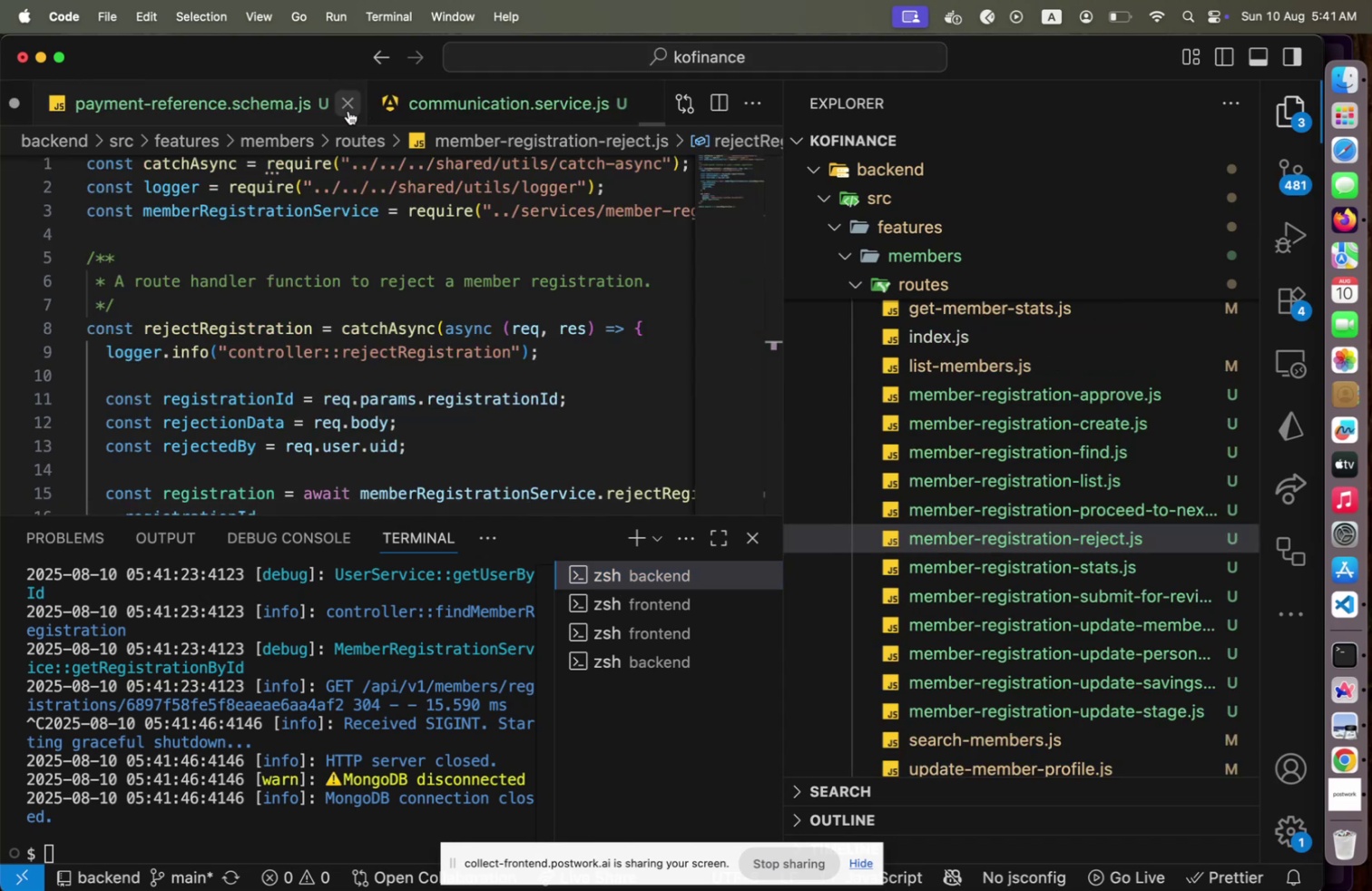 
triple_click([348, 111])
 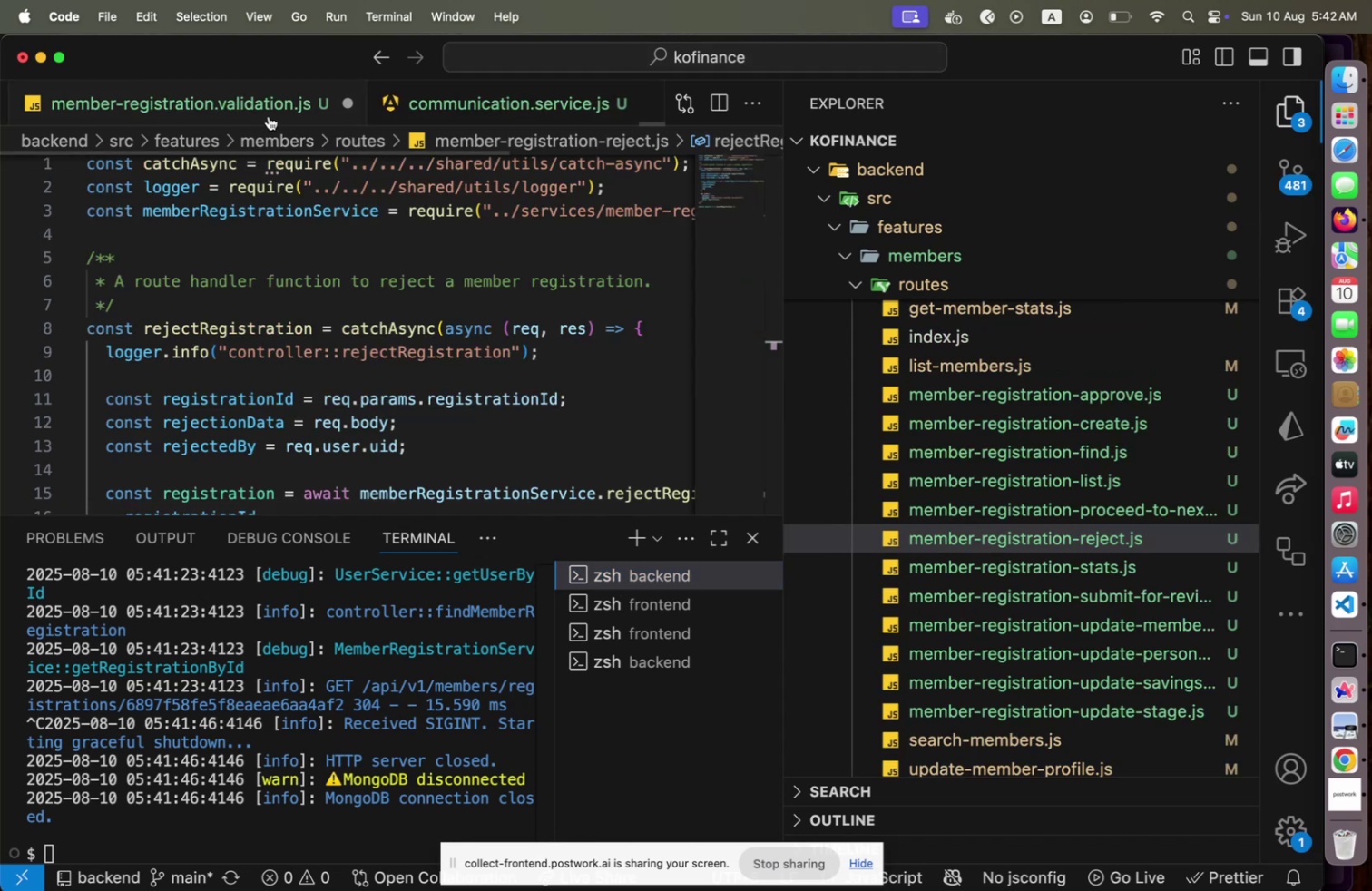 
left_click([270, 113])
 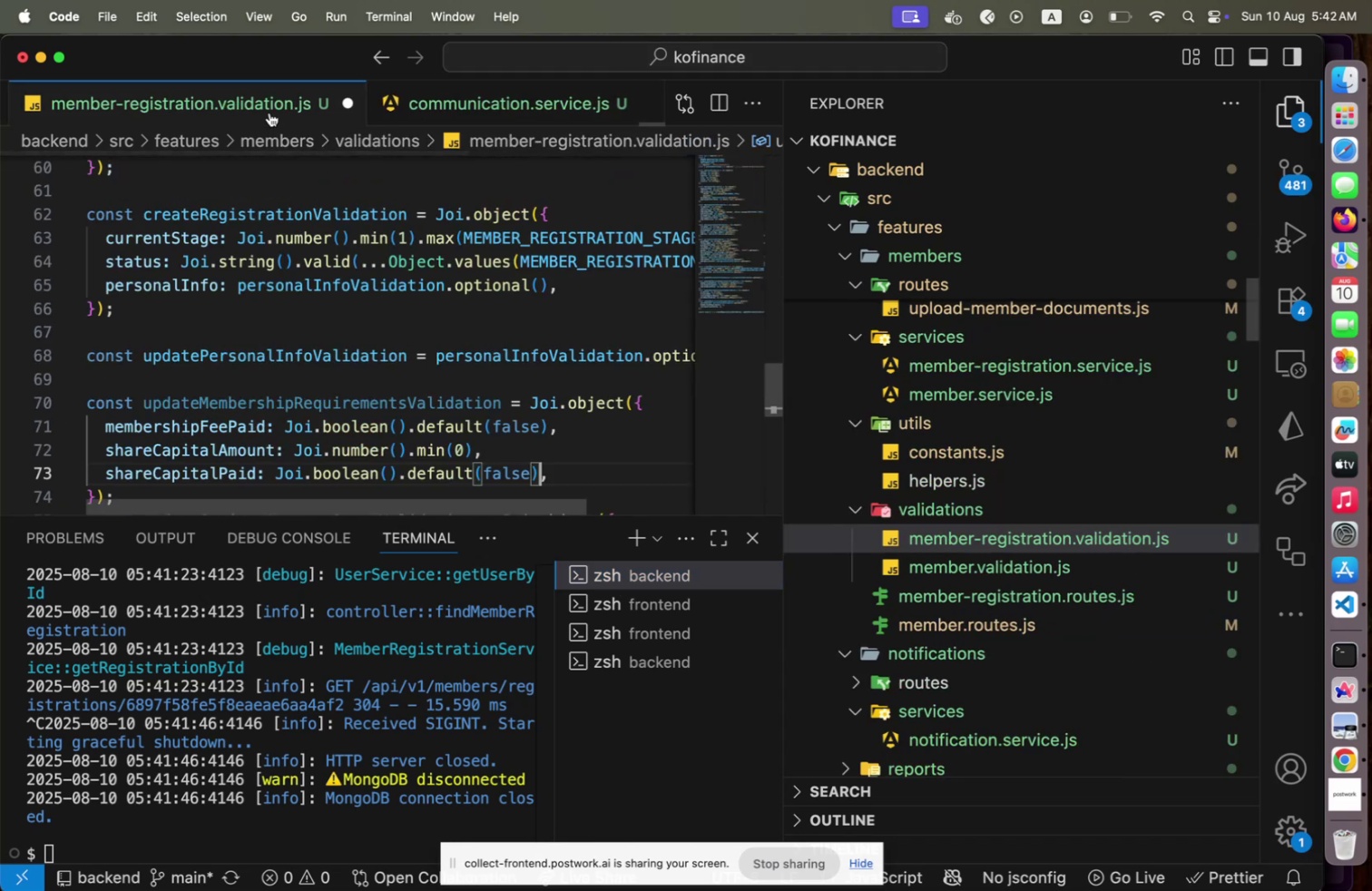 
key(Meta+S)
 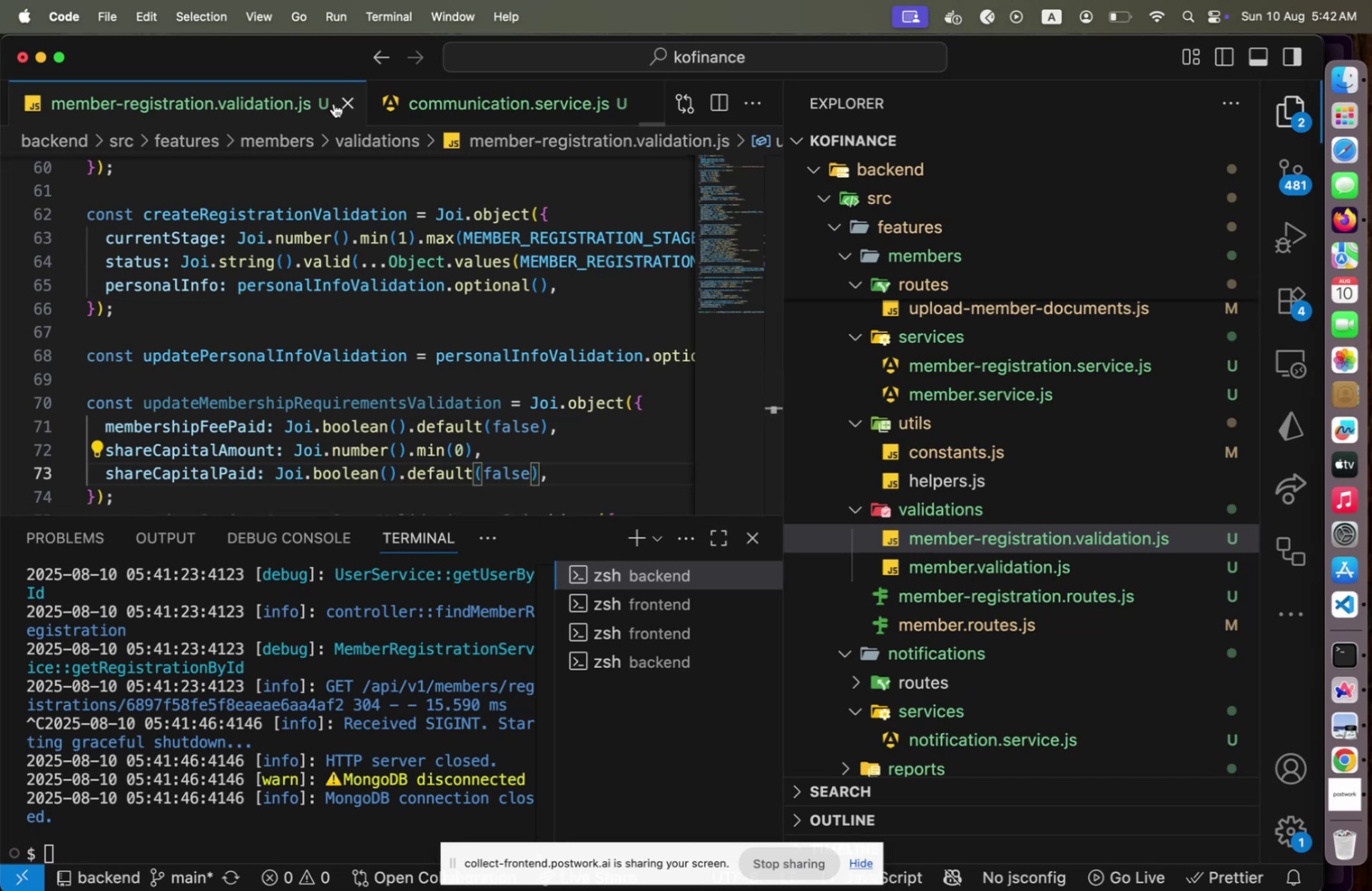 
left_click([348, 103])
 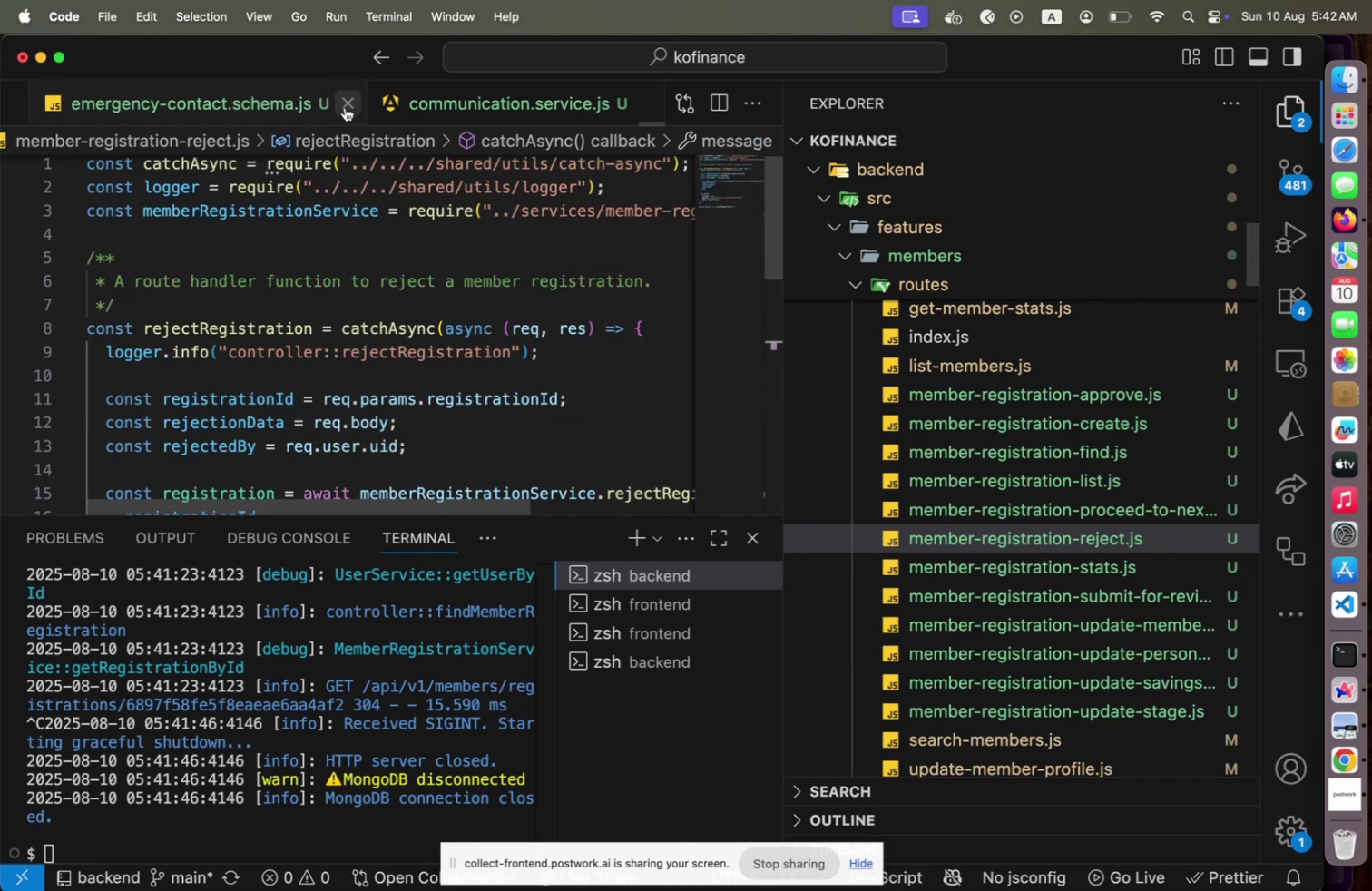 
left_click([345, 107])
 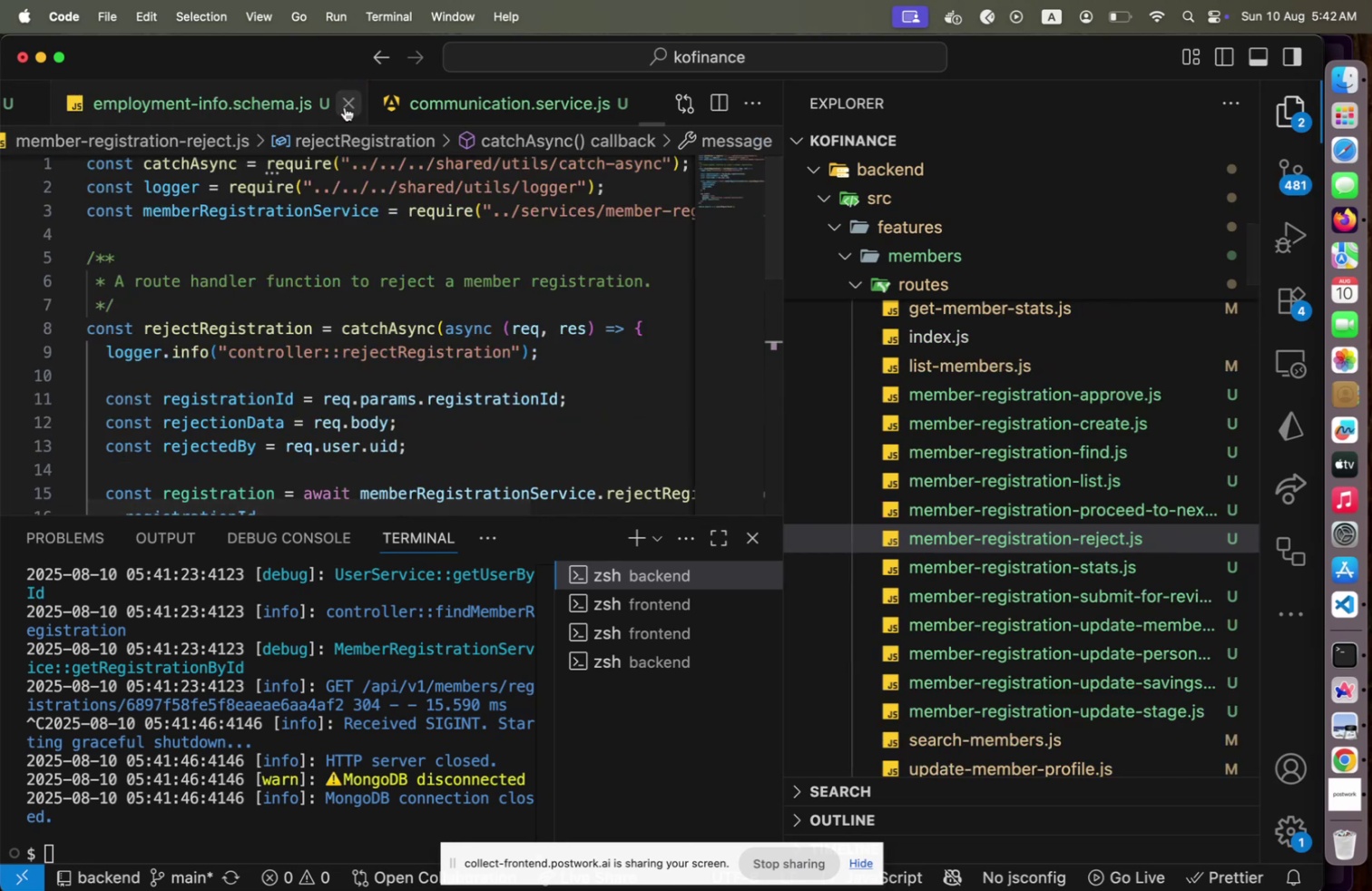 
left_click([345, 107])
 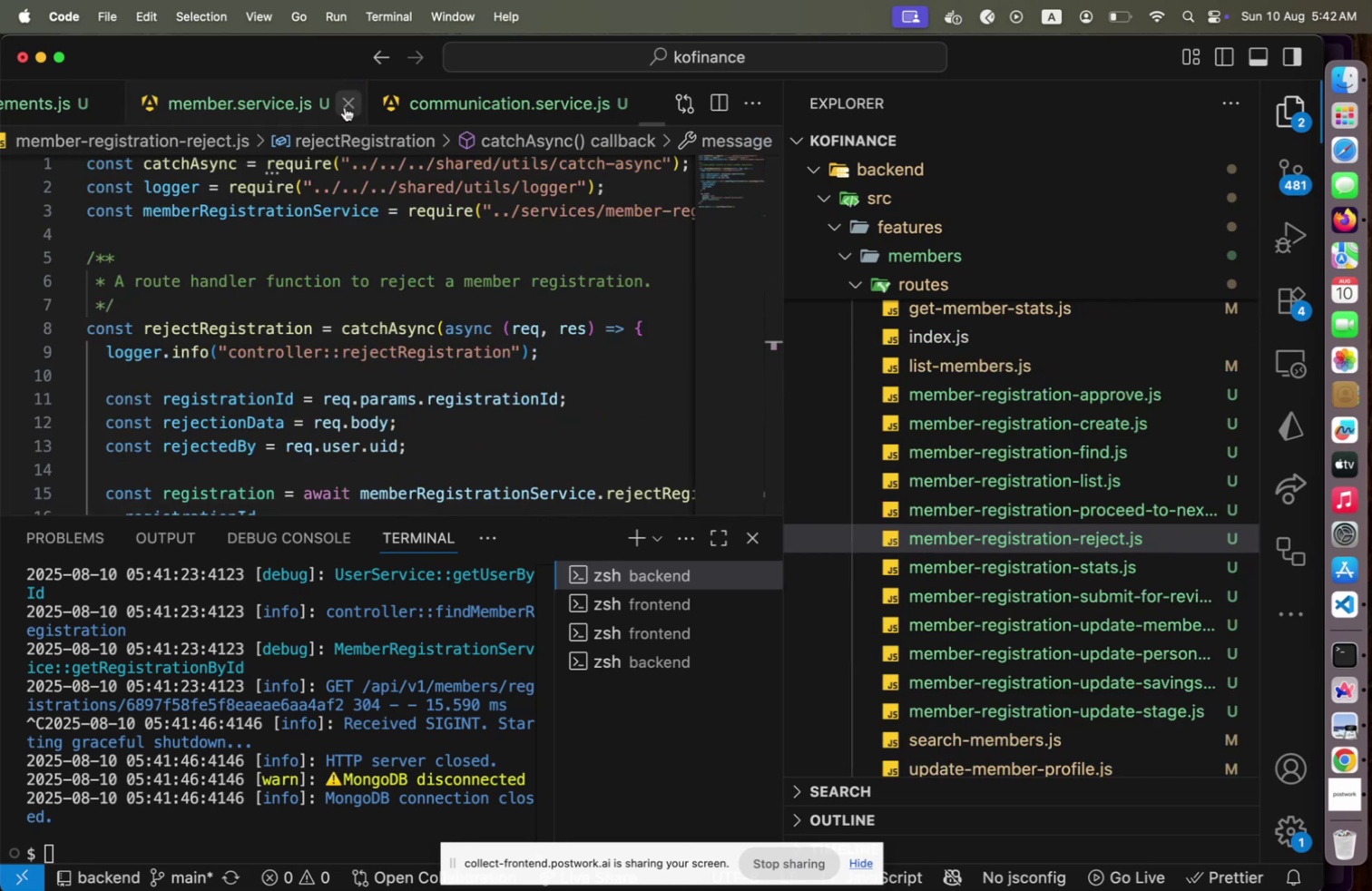 
left_click([345, 107])
 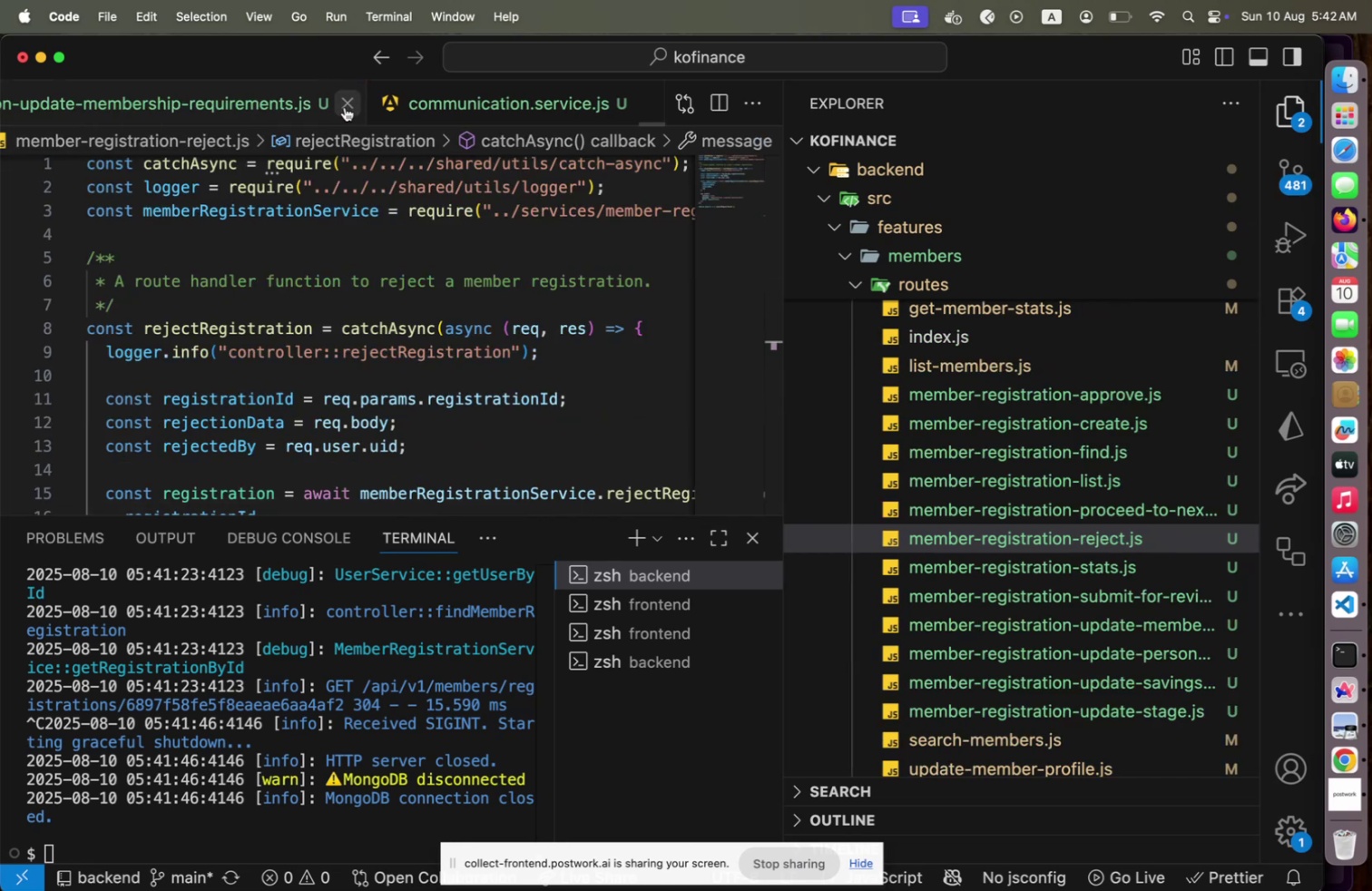 
left_click([345, 107])
 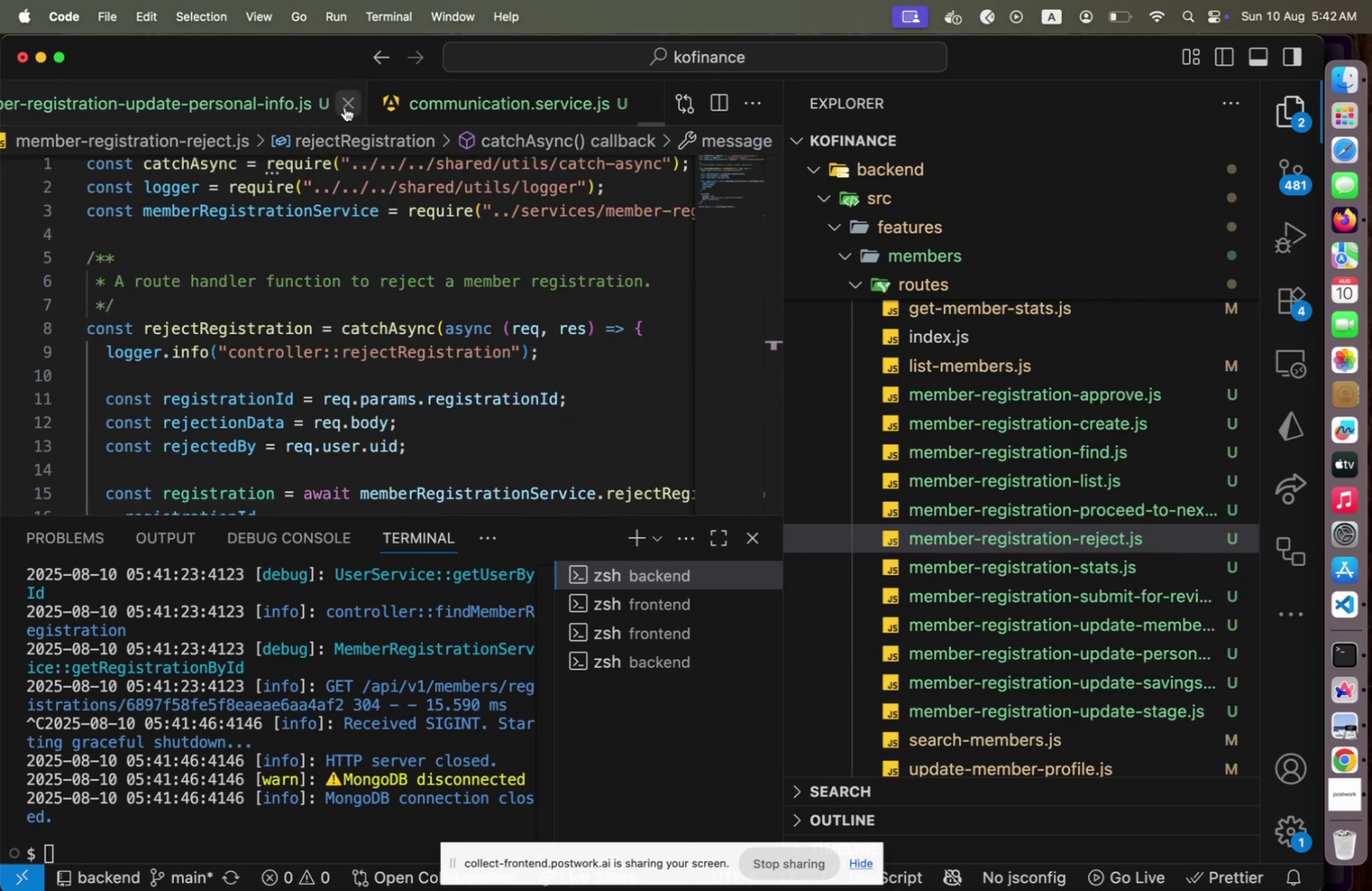 
left_click([345, 107])
 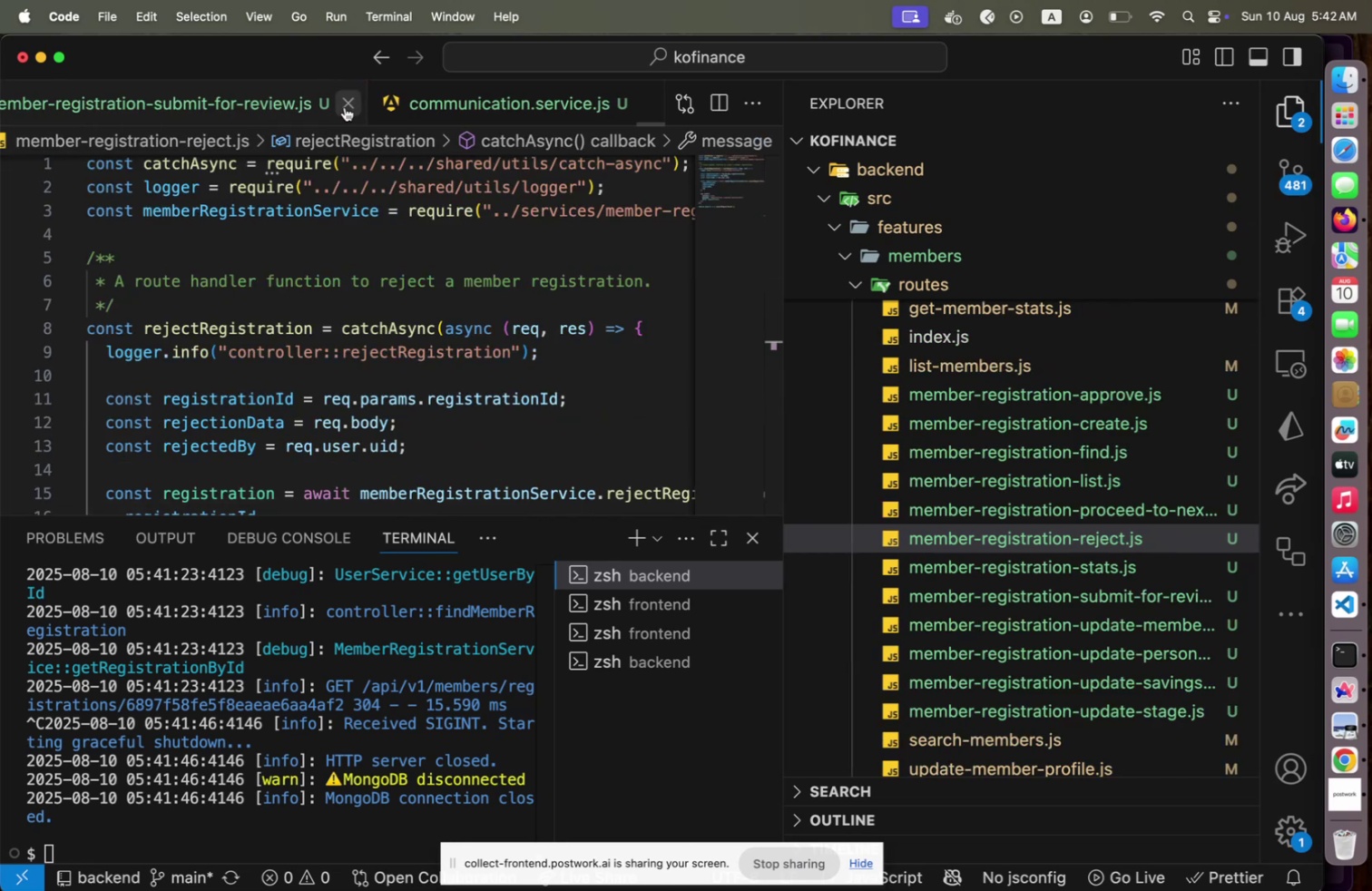 
left_click([345, 107])
 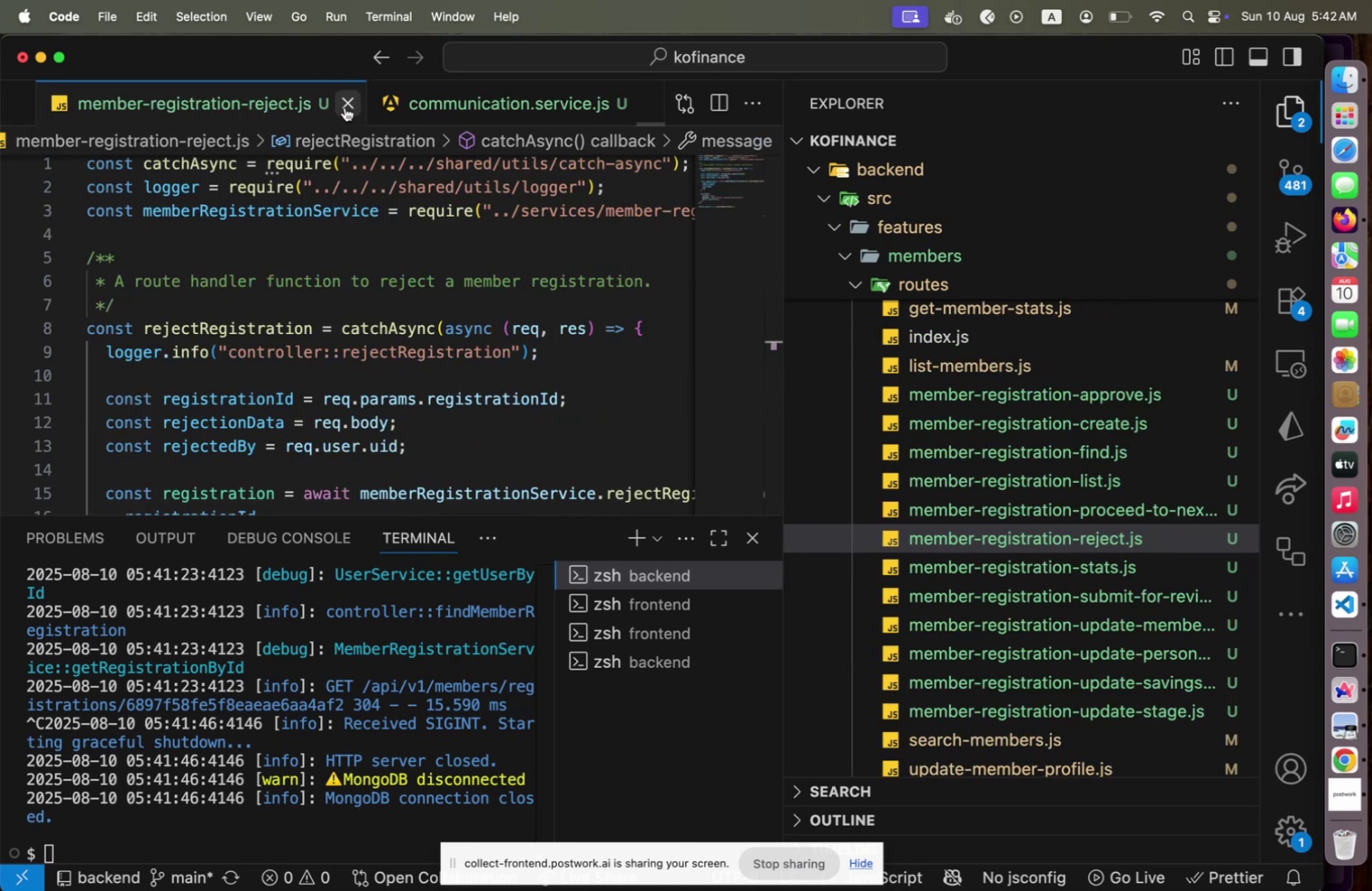 
double_click([345, 107])
 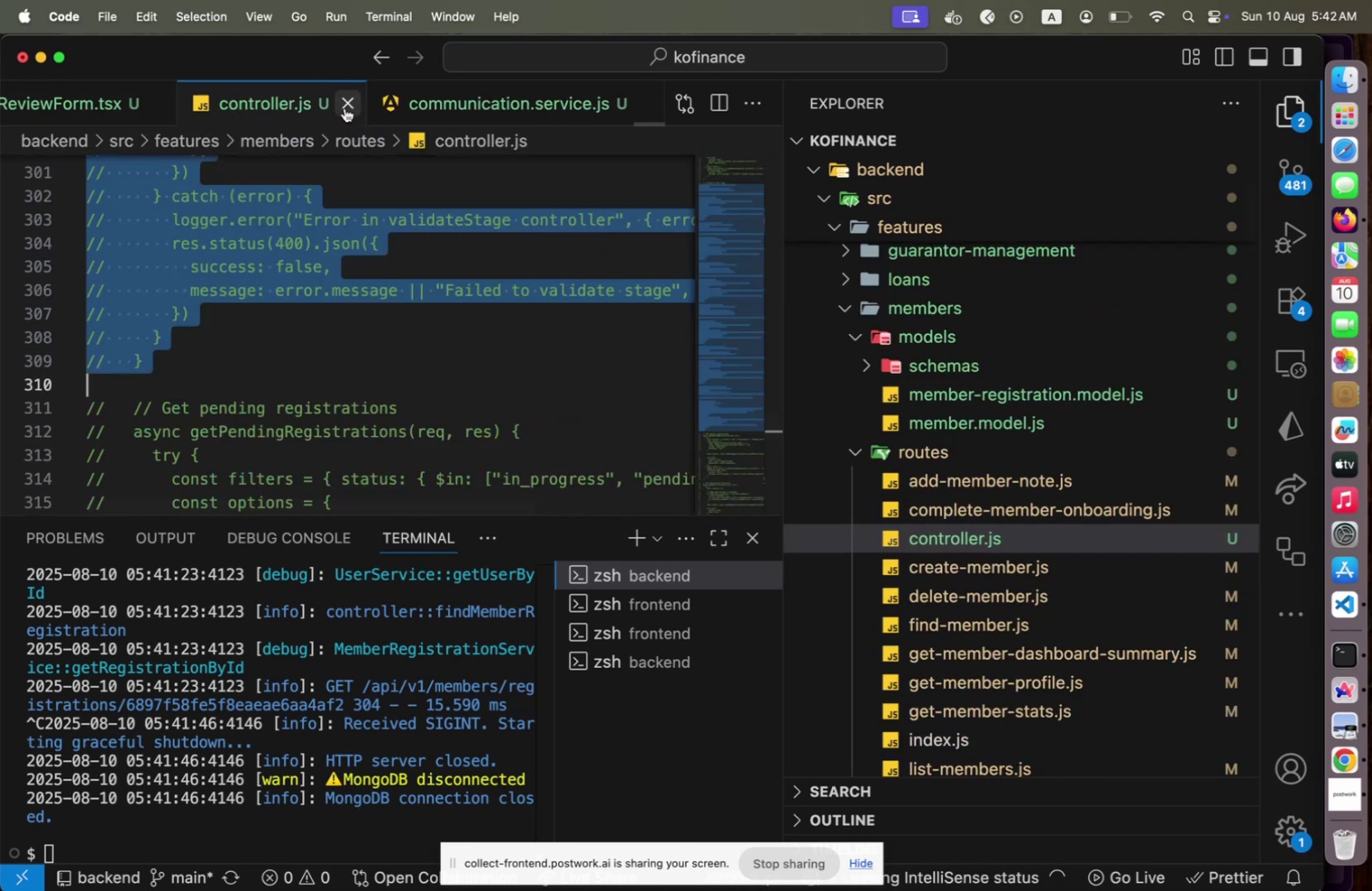 
double_click([345, 108])
 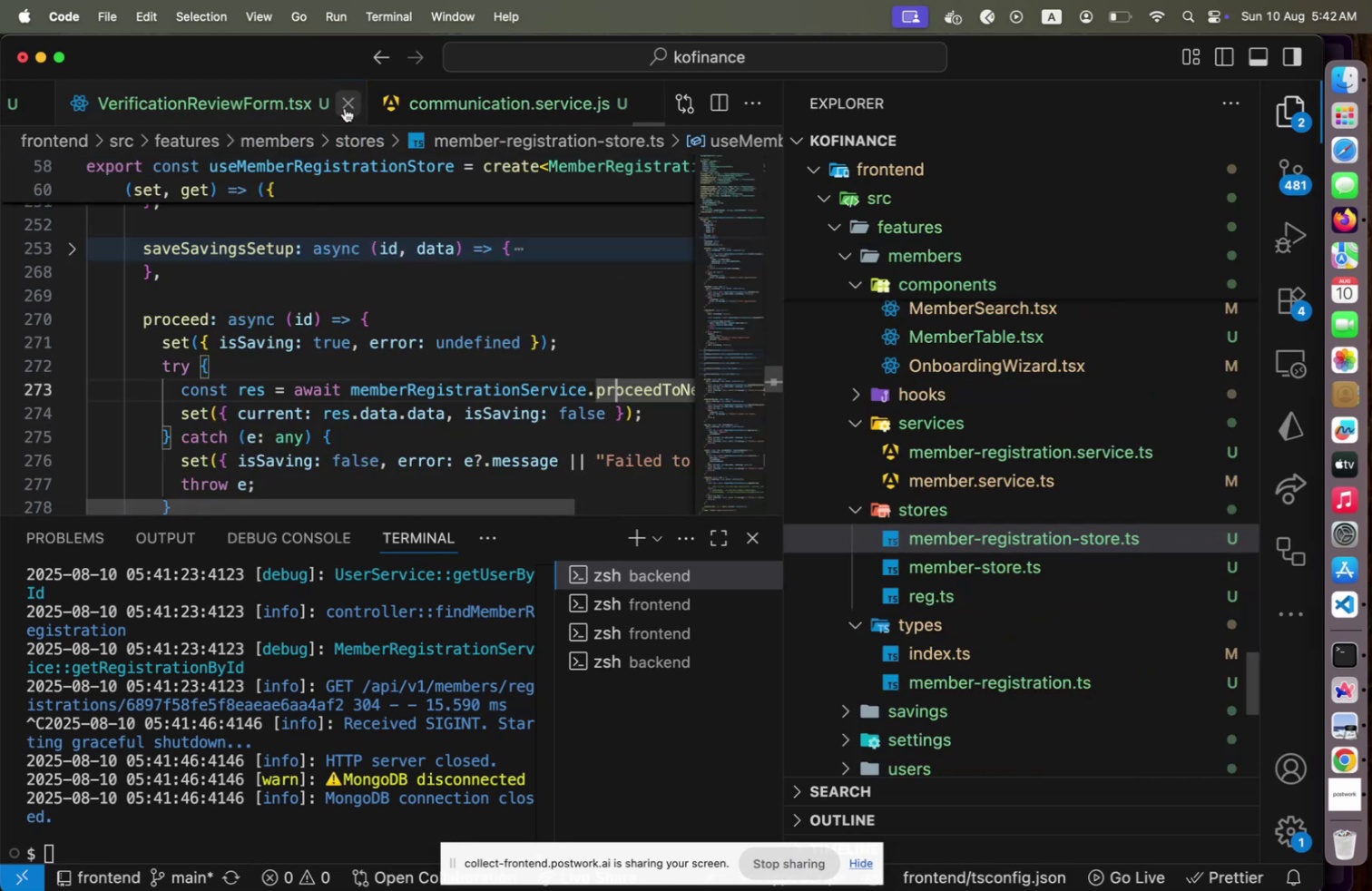 
left_click([345, 108])
 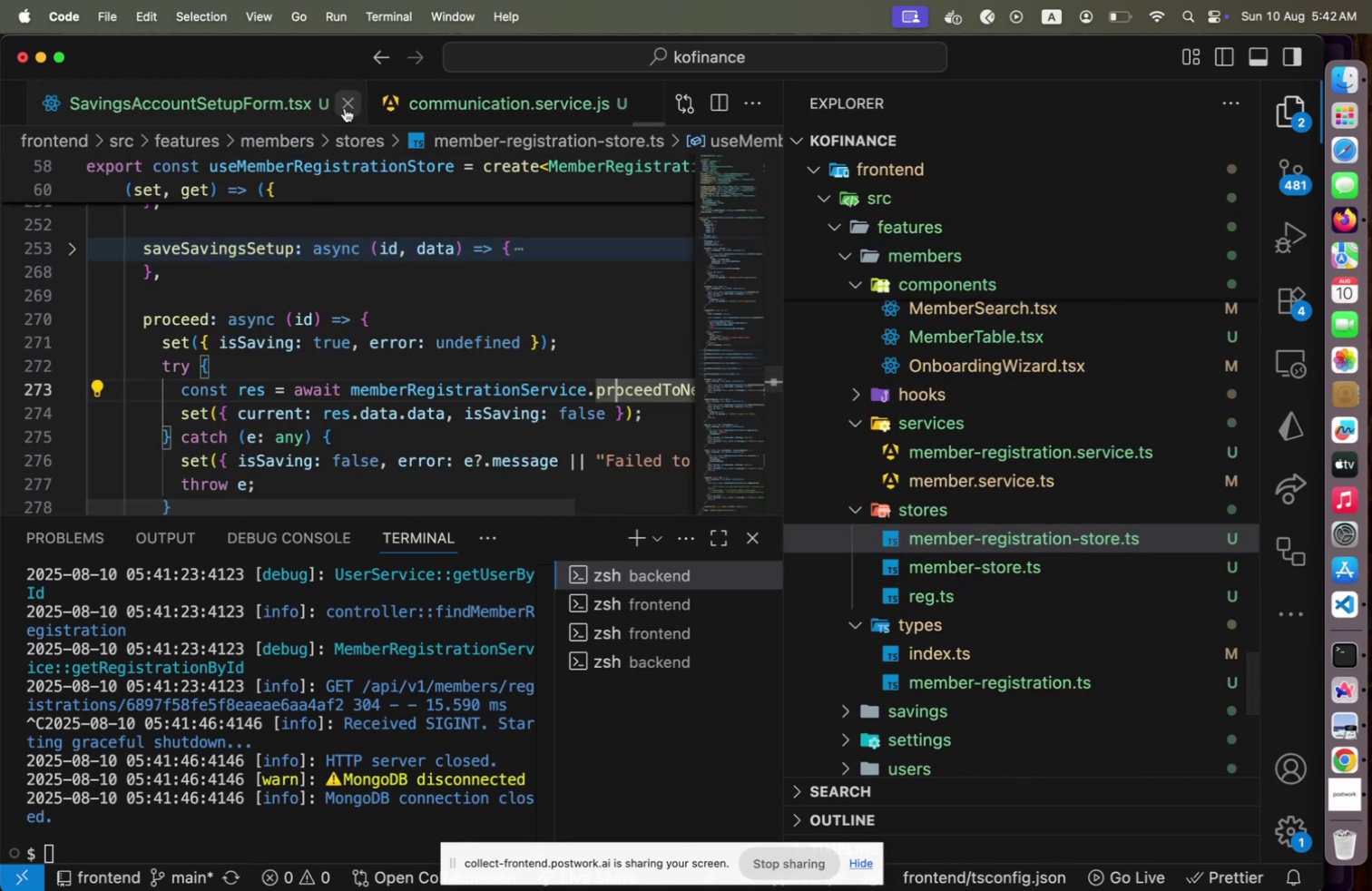 
left_click([345, 108])
 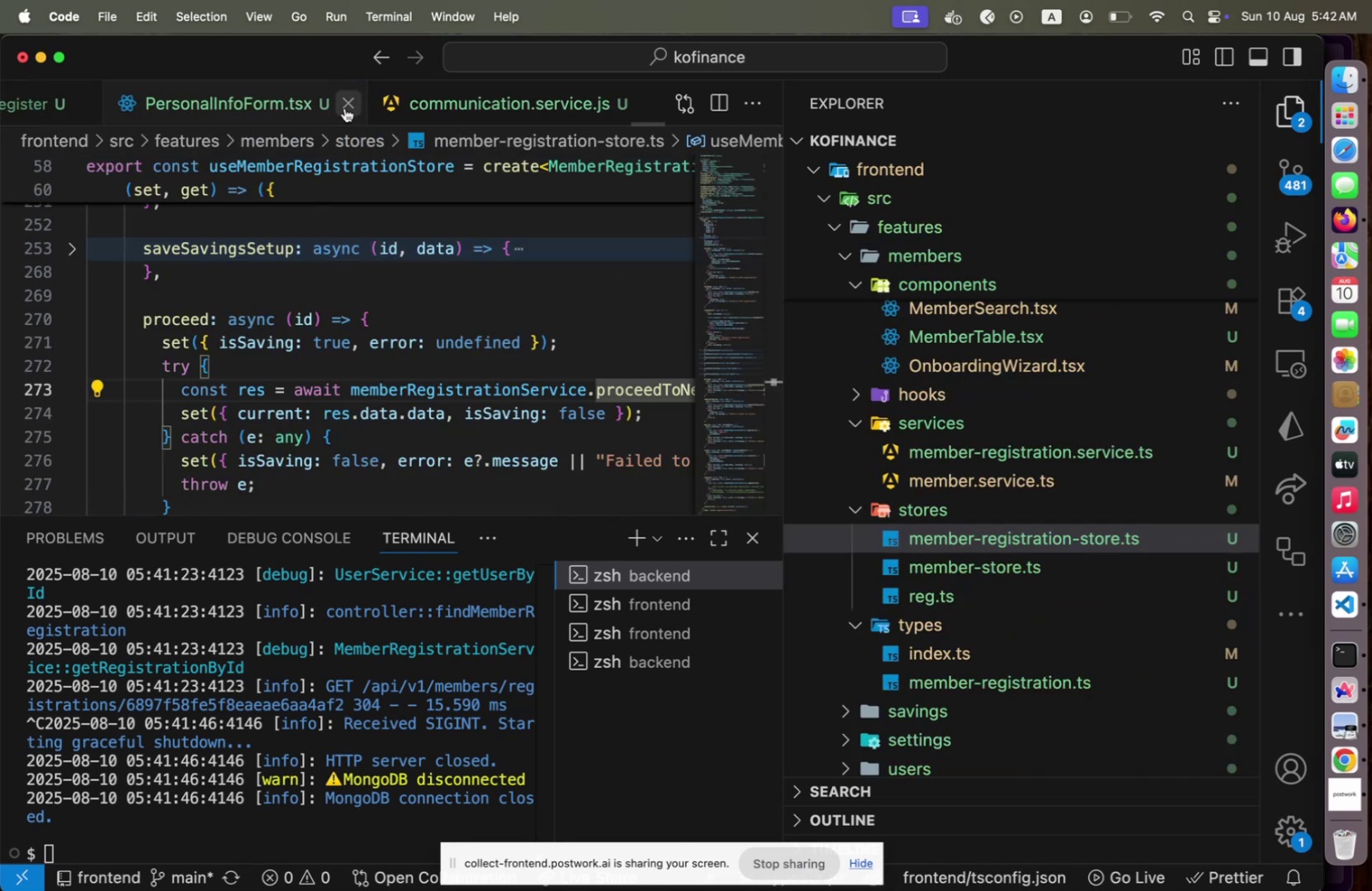 
left_click([345, 108])
 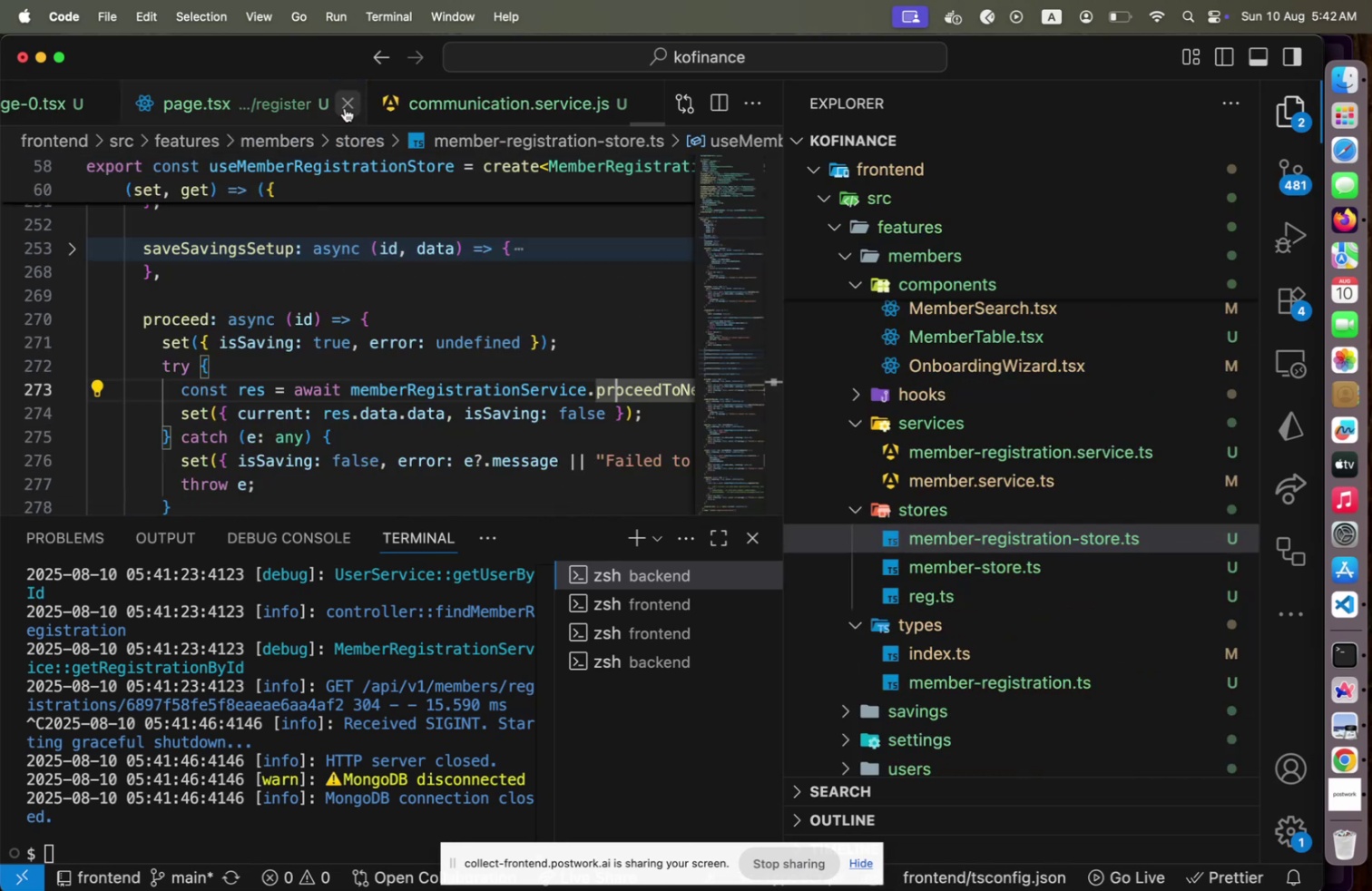 
left_click([345, 108])
 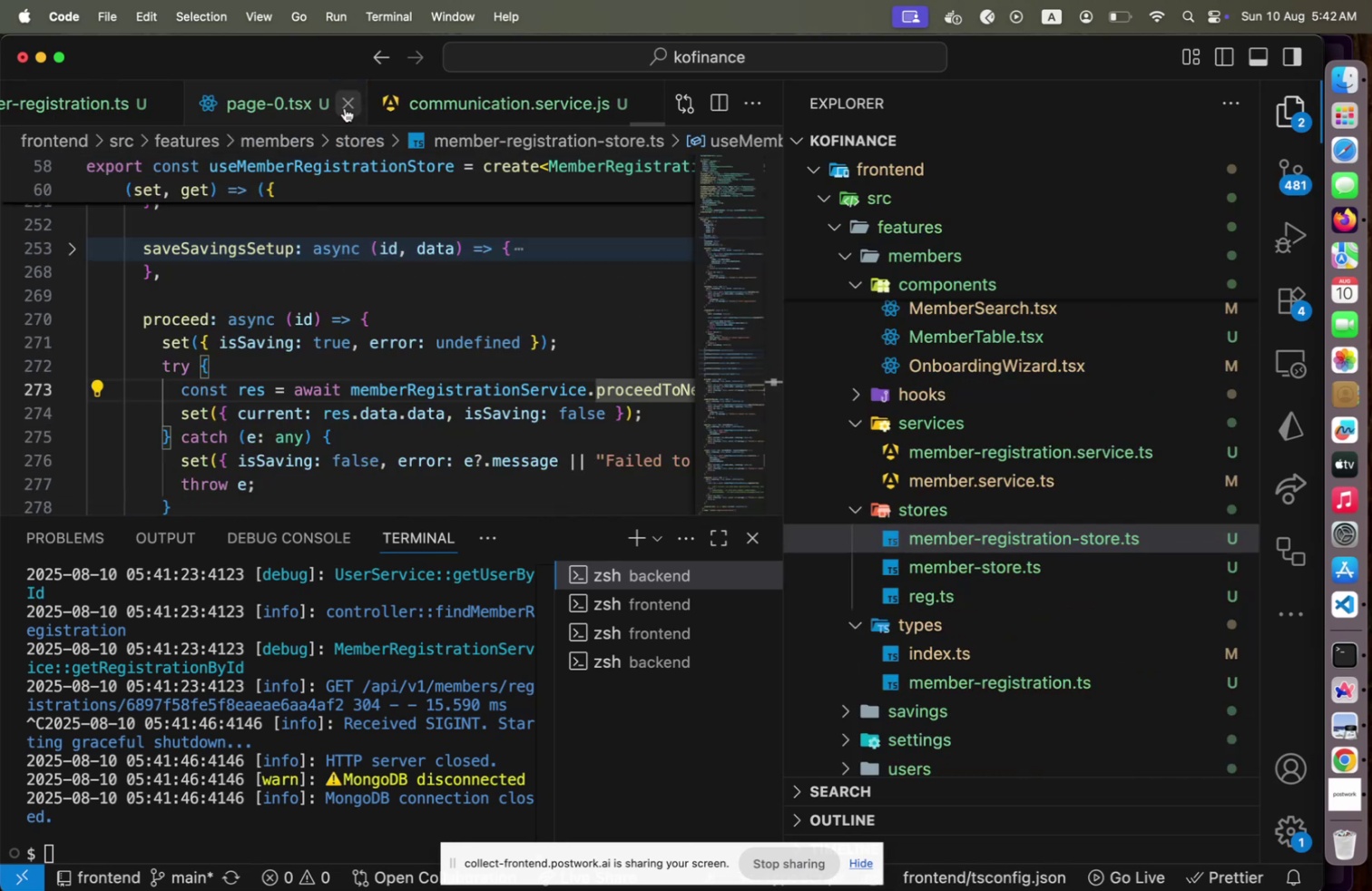 
double_click([345, 108])
 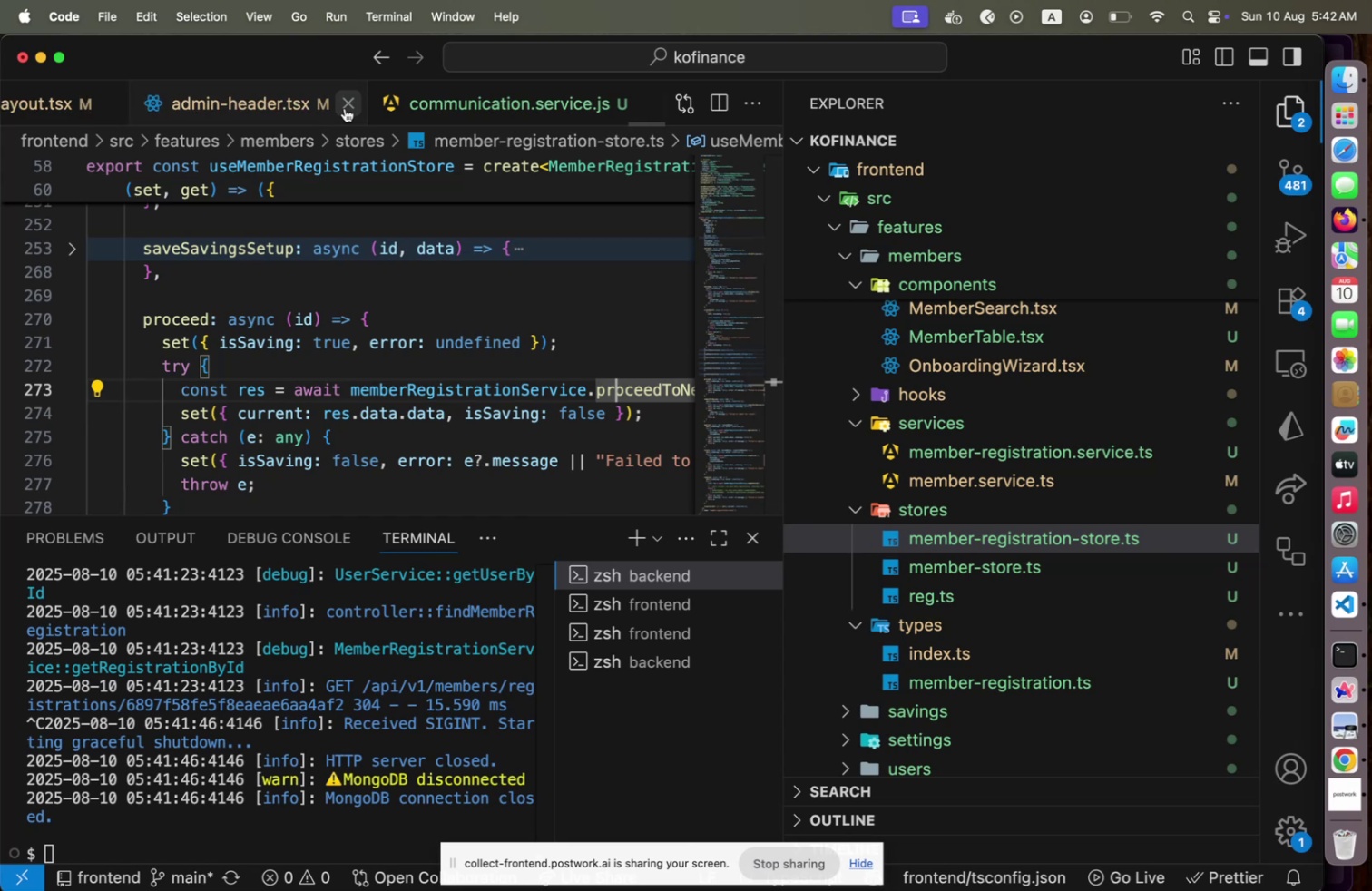 
double_click([345, 108])
 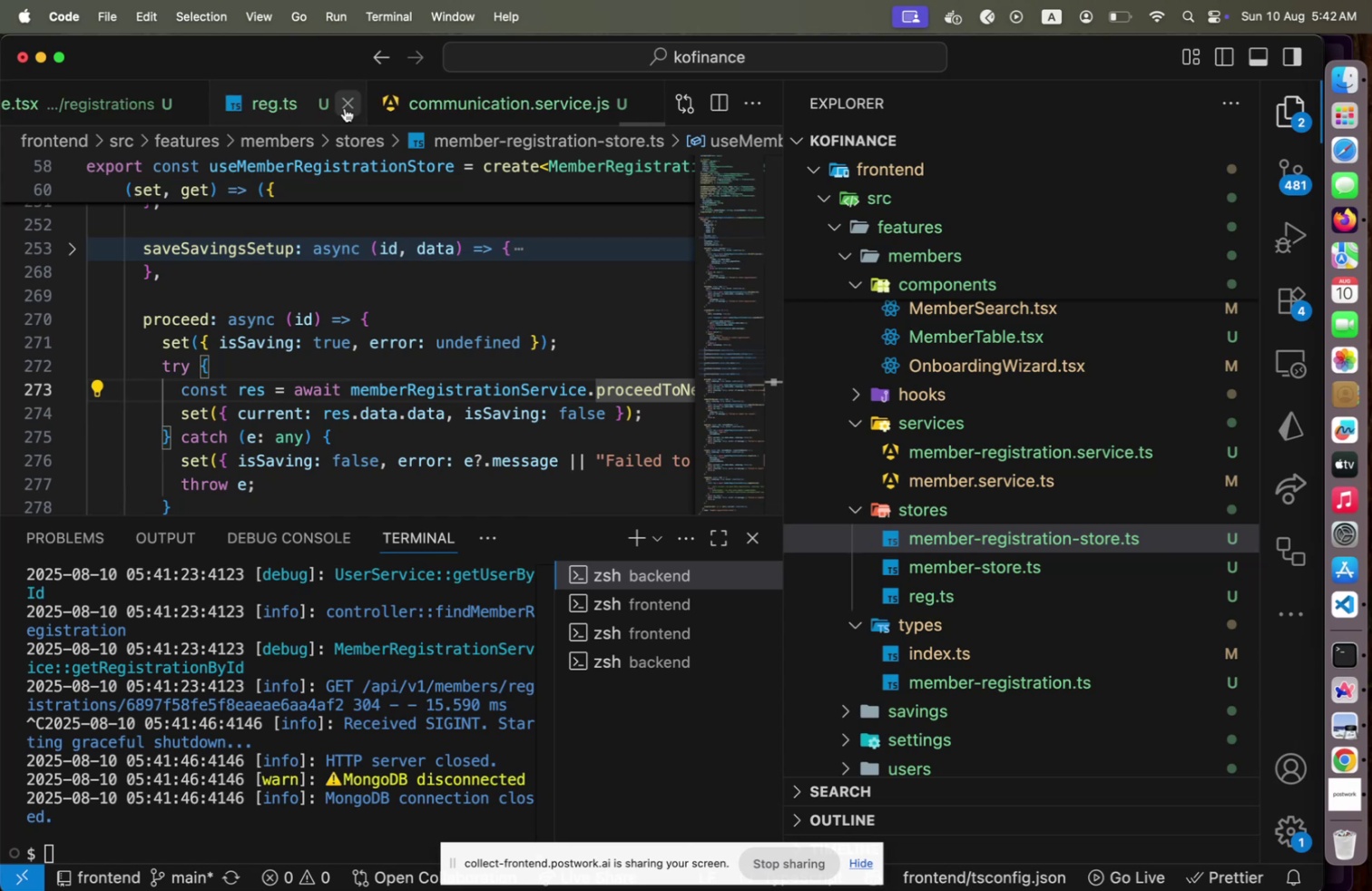 
wait(8.27)
 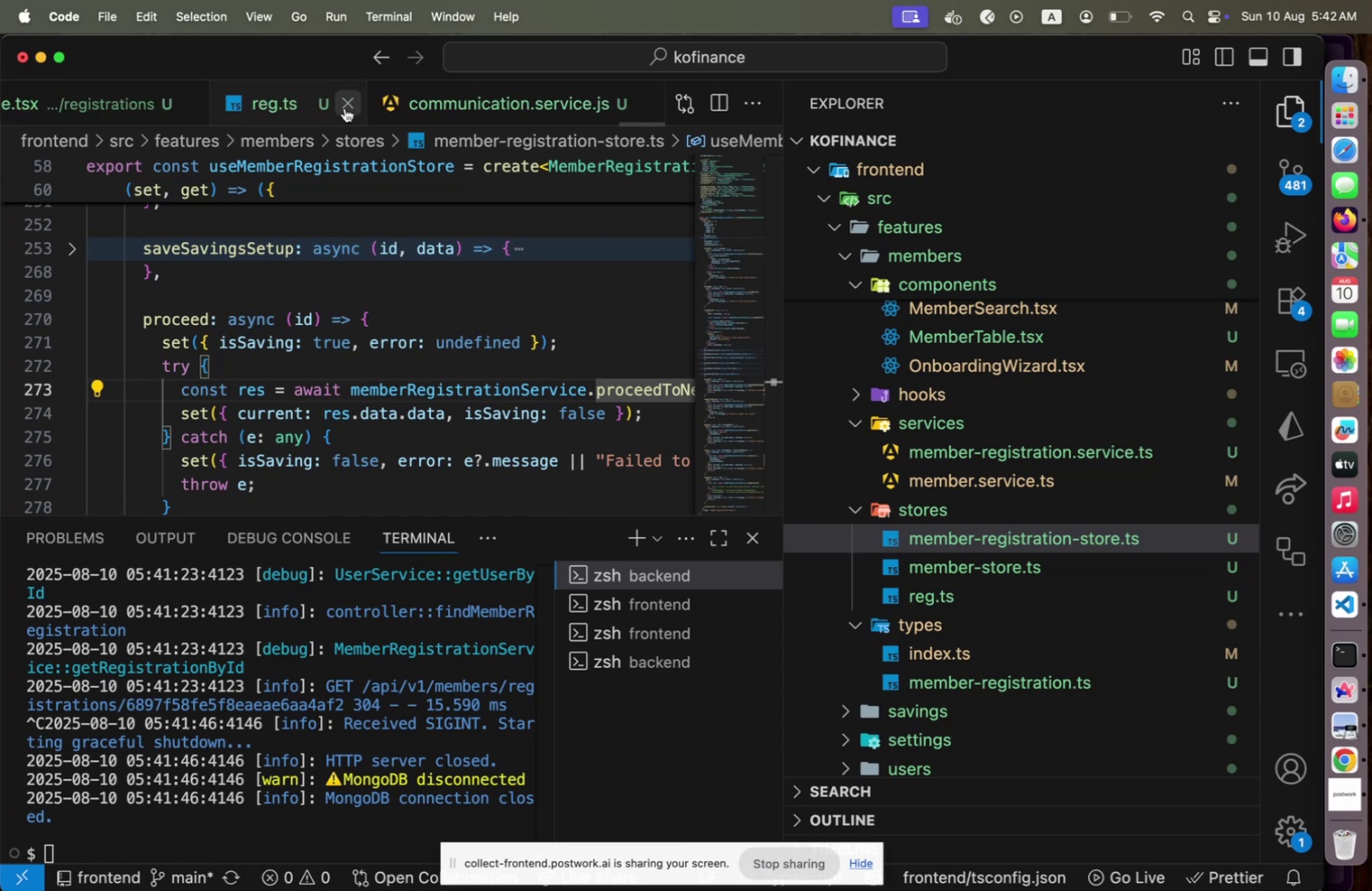 
left_click([285, 103])
 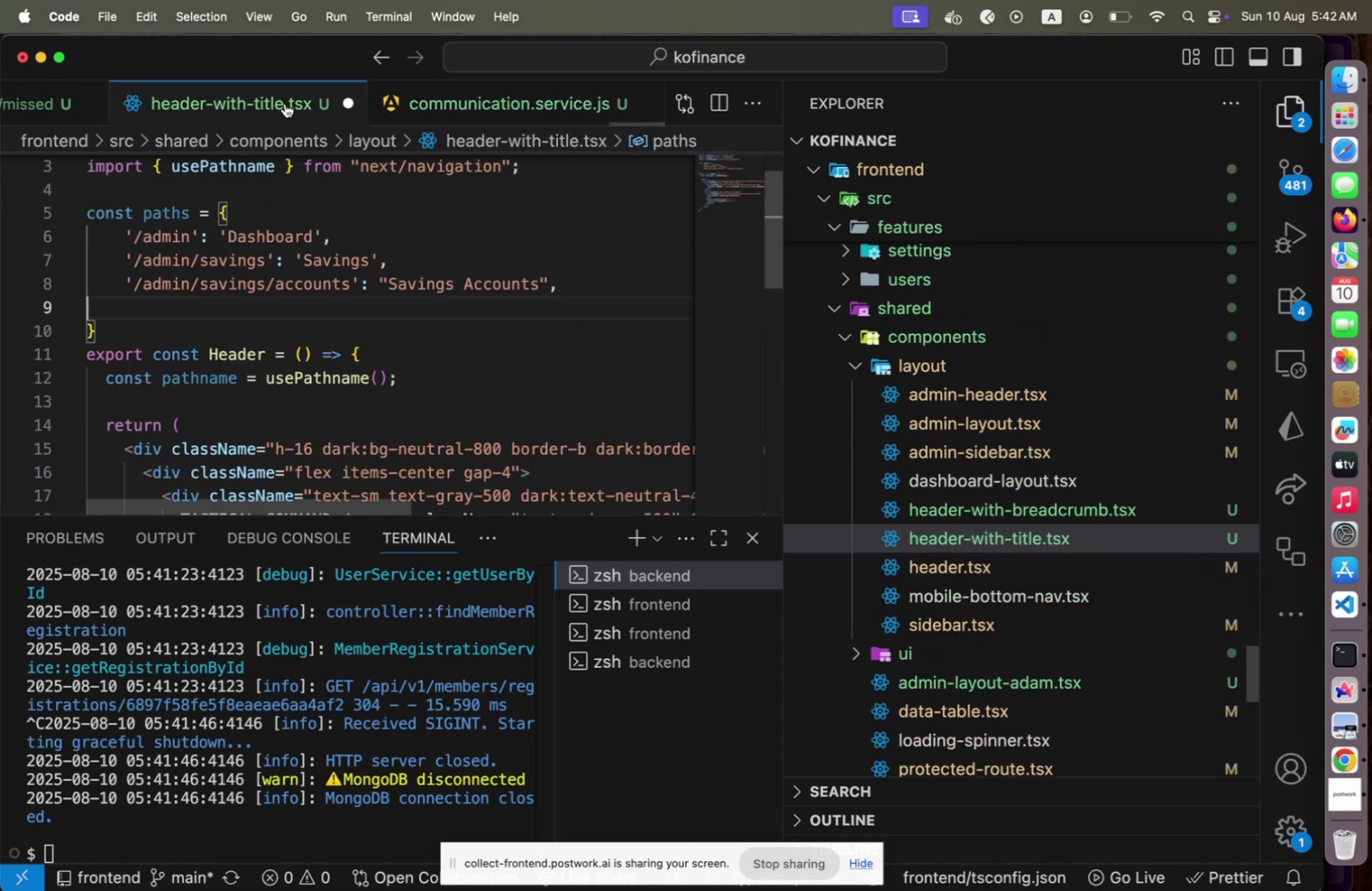 
key(Meta+CommandLeft)
 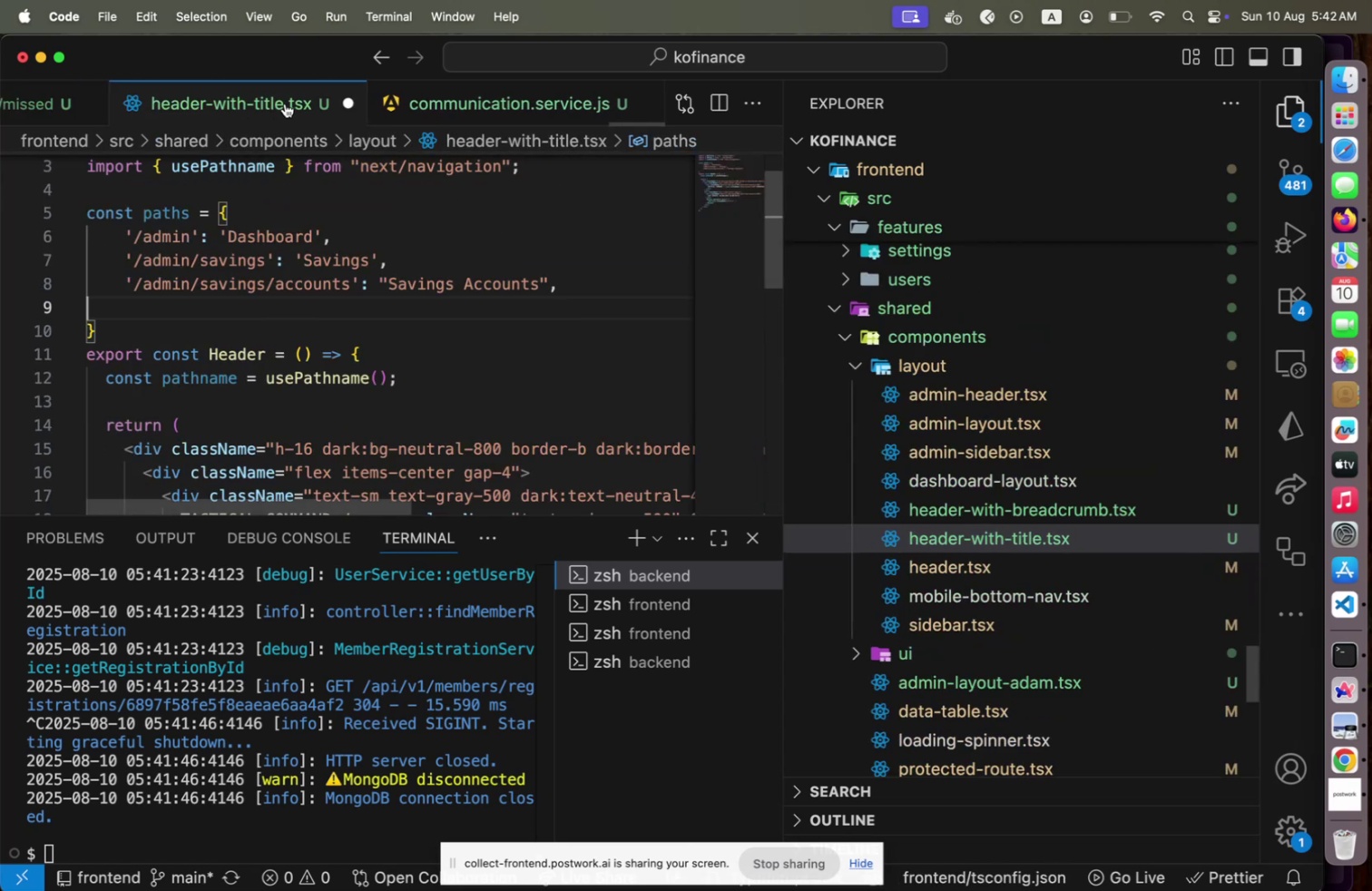 
key(Meta+S)
 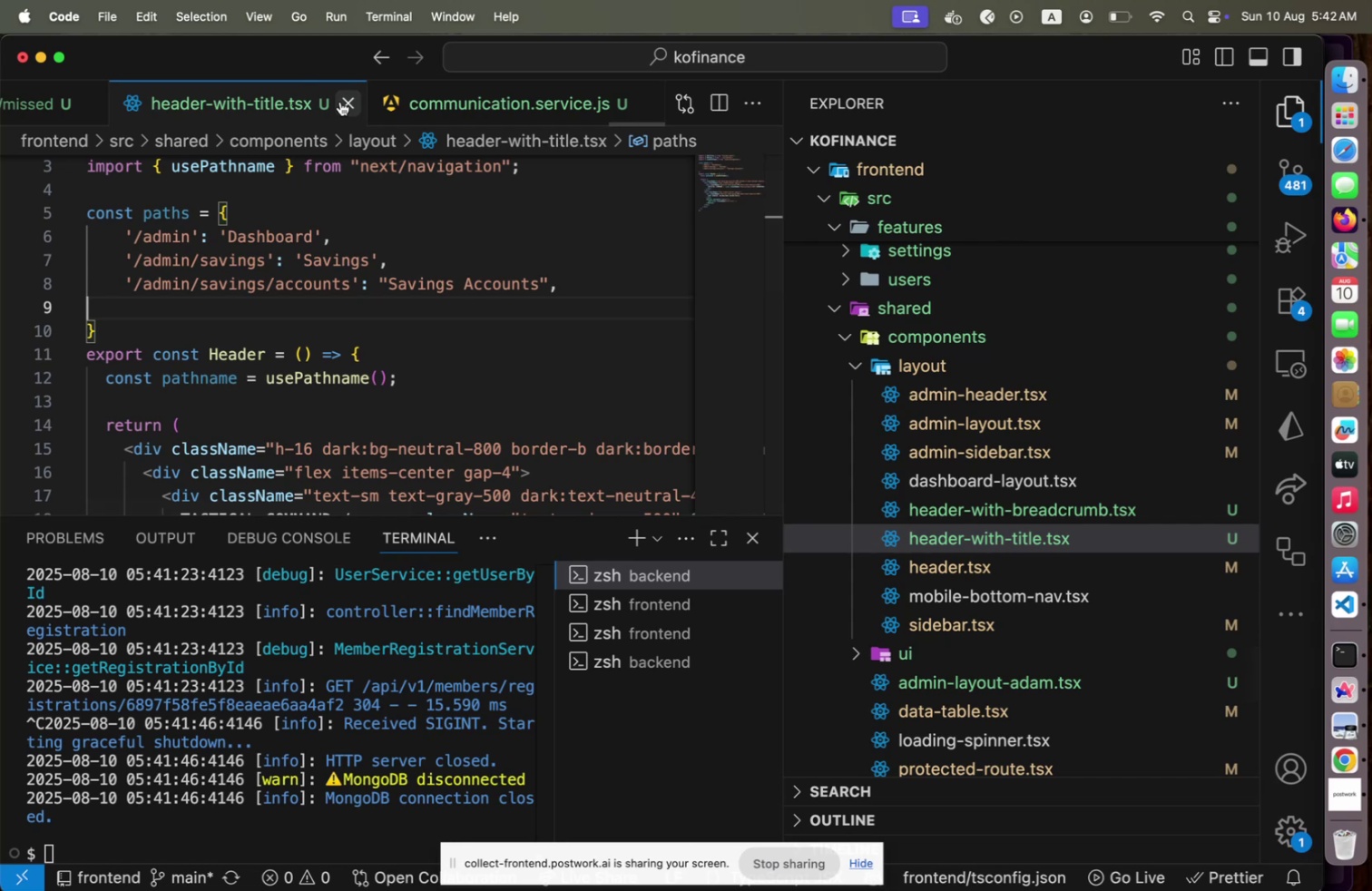 
left_click([340, 102])
 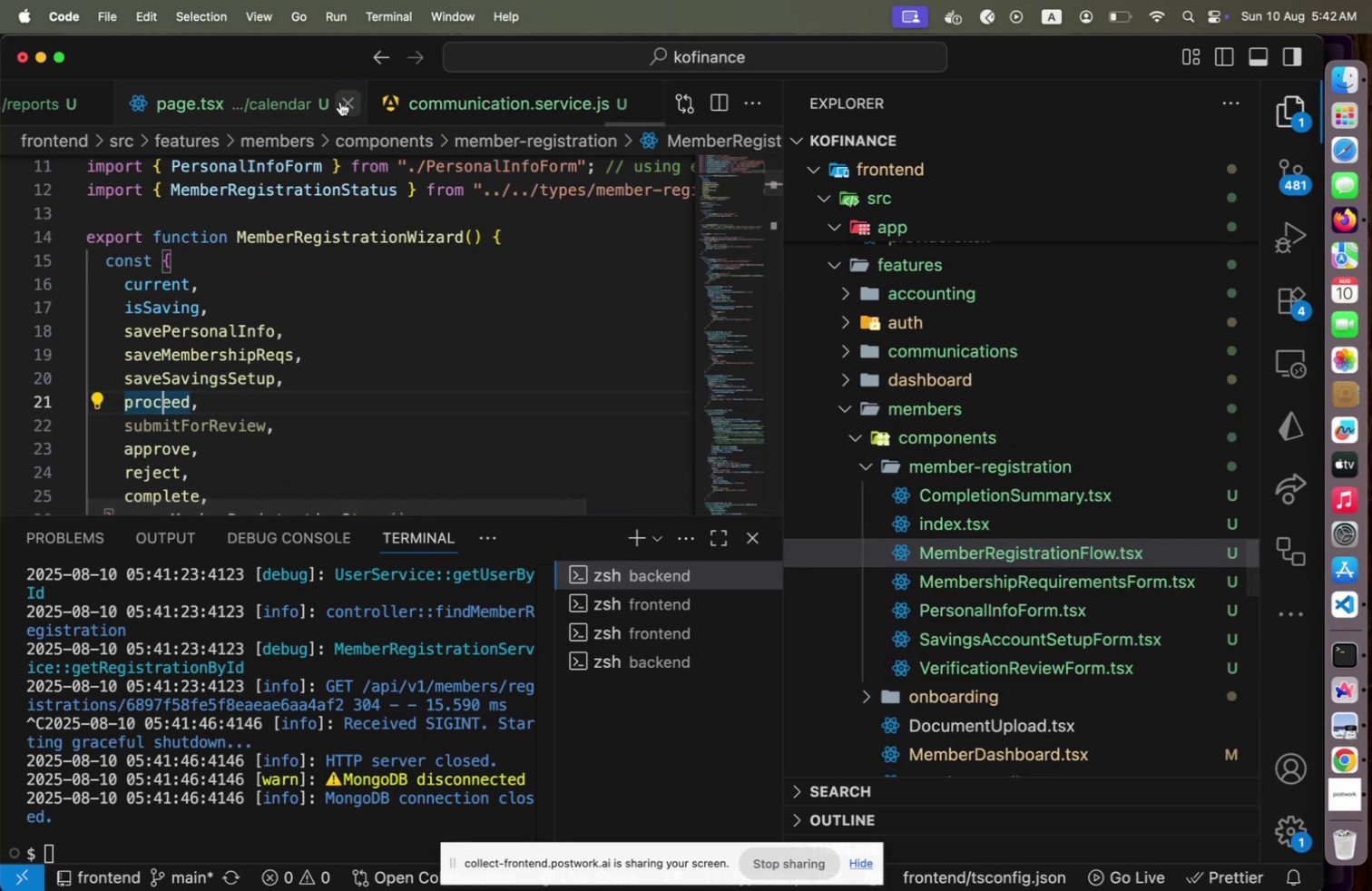 
double_click([340, 102])
 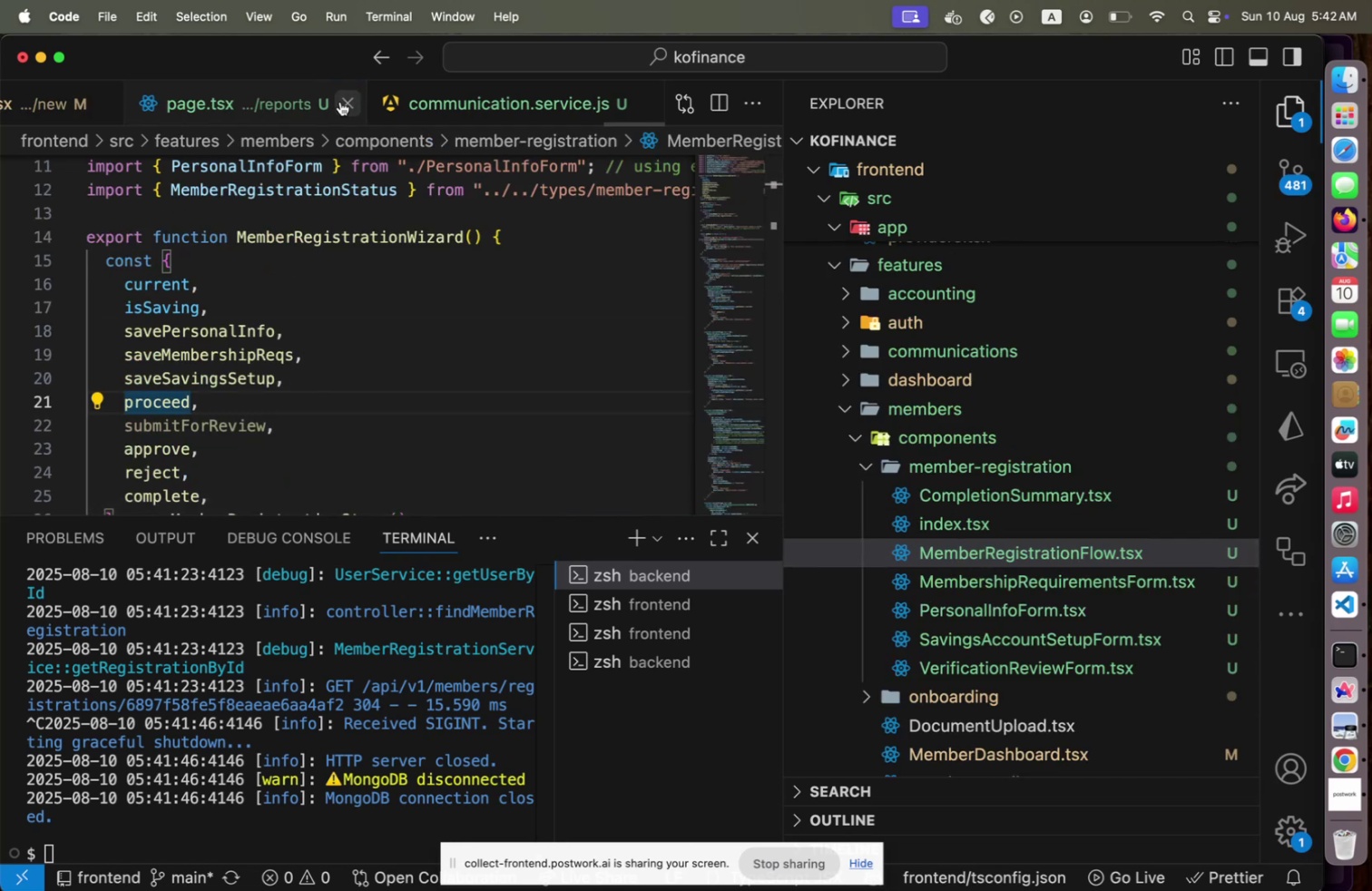 
triple_click([340, 102])
 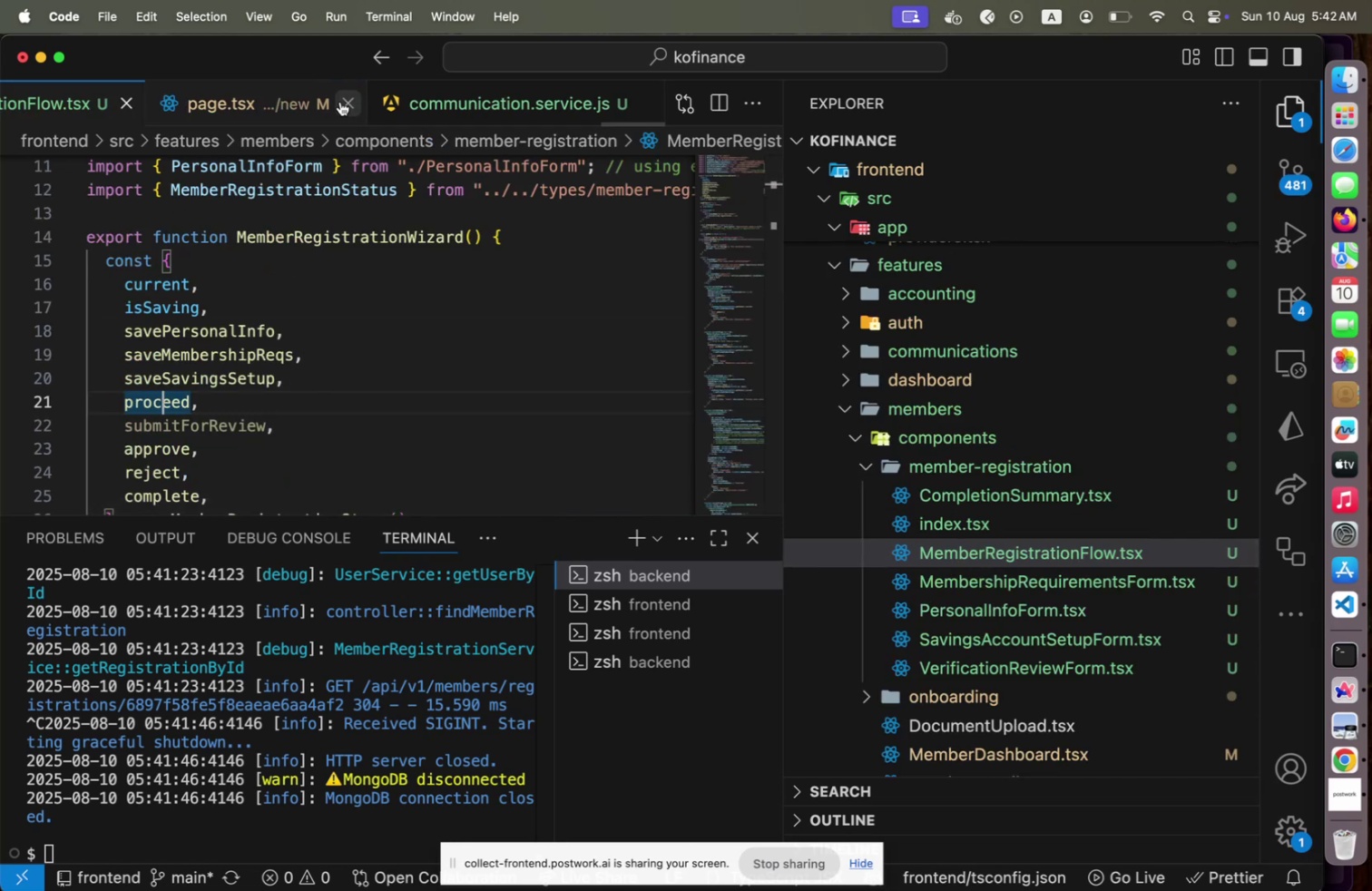 
triple_click([340, 102])
 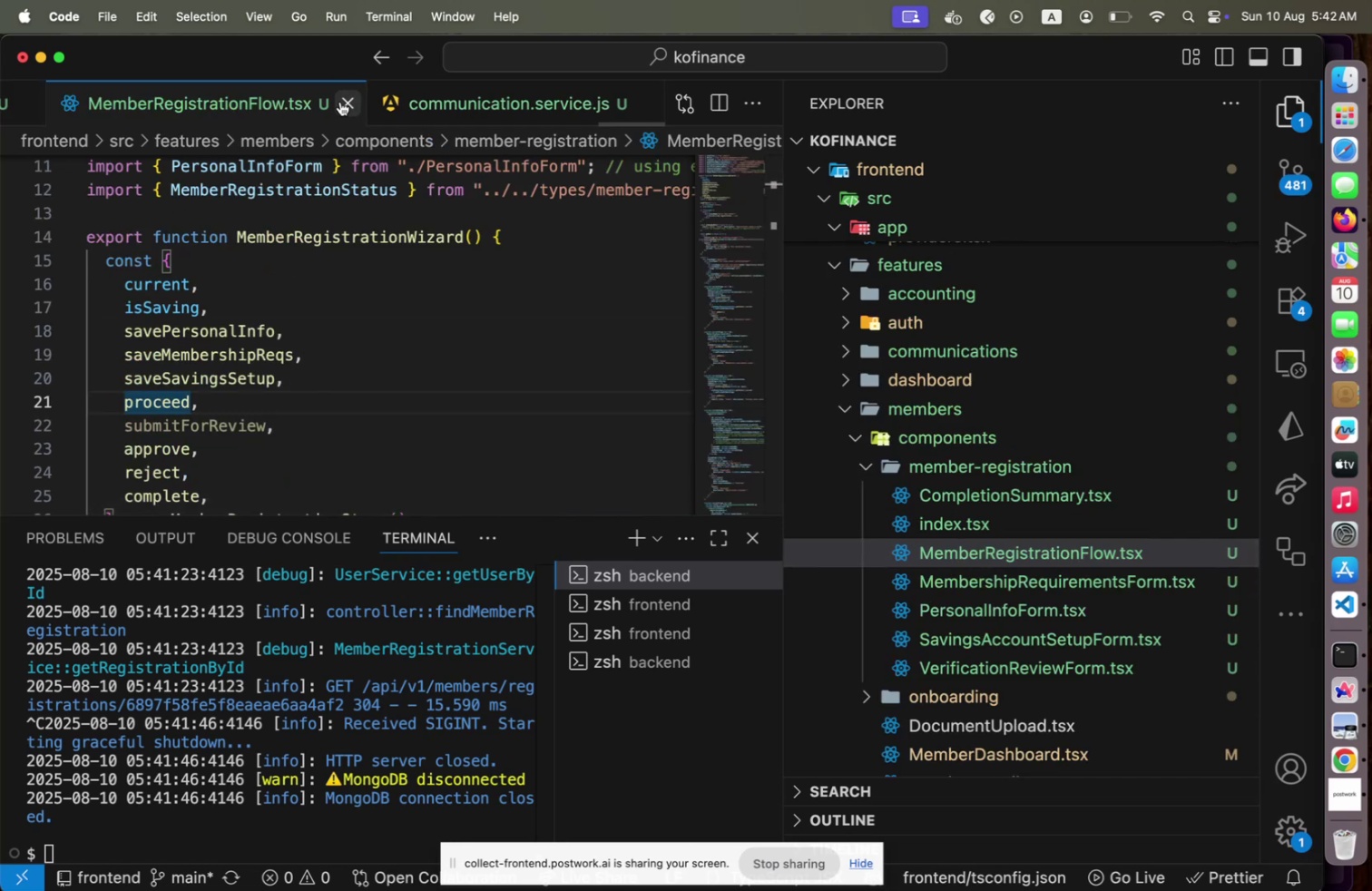 
left_click([340, 102])
 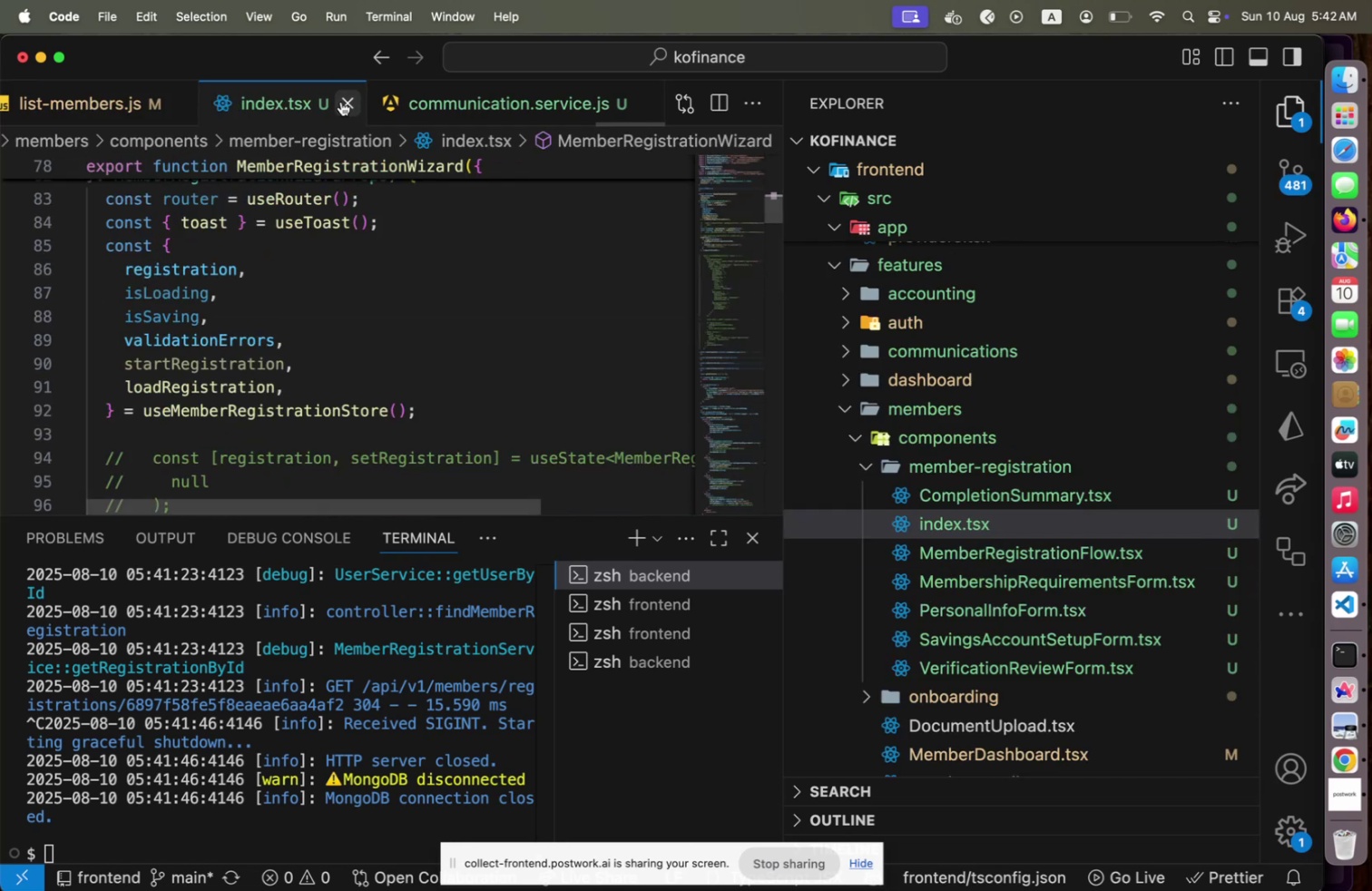 
left_click([341, 102])
 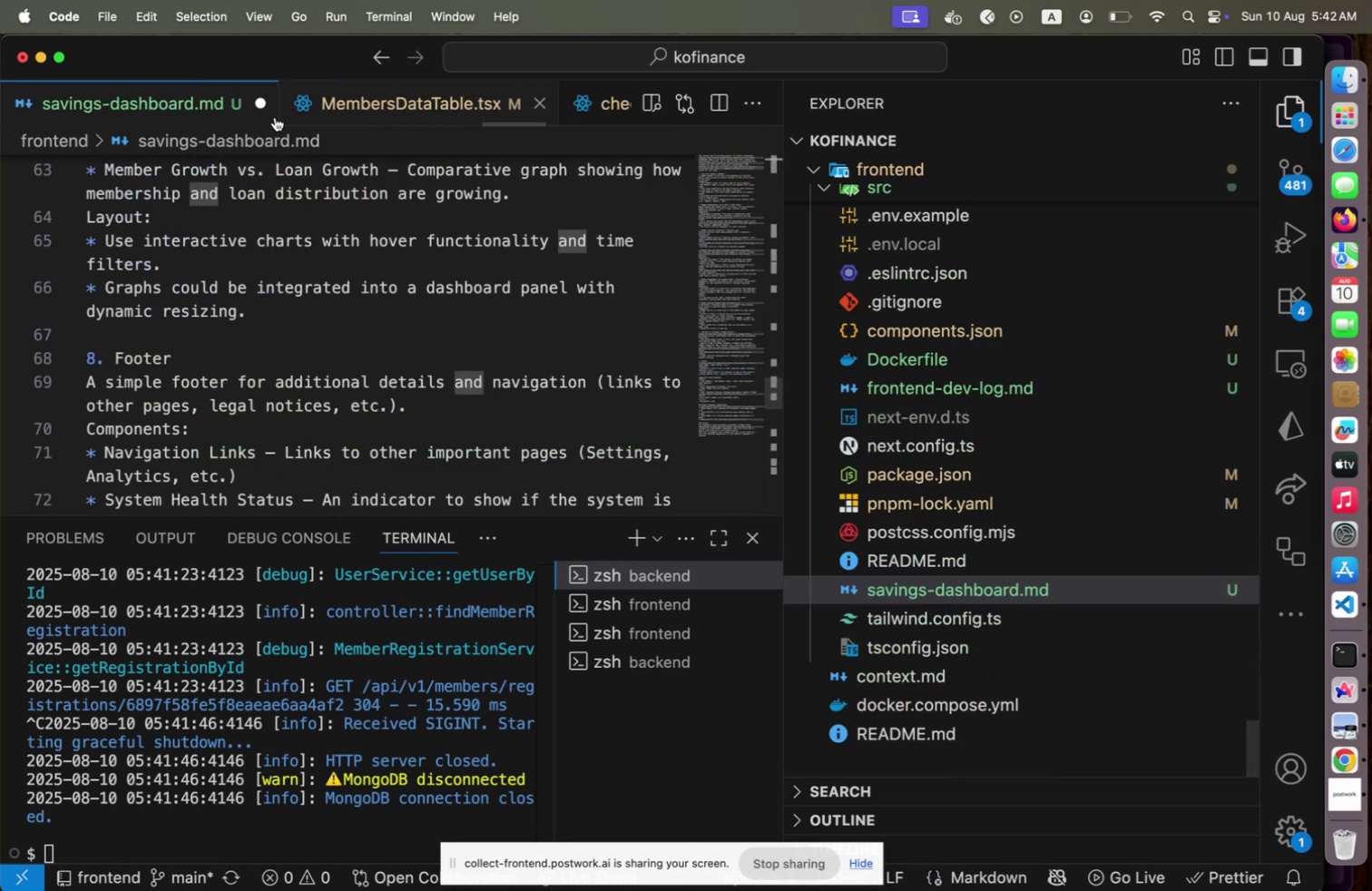 
key(Meta+CommandLeft)
 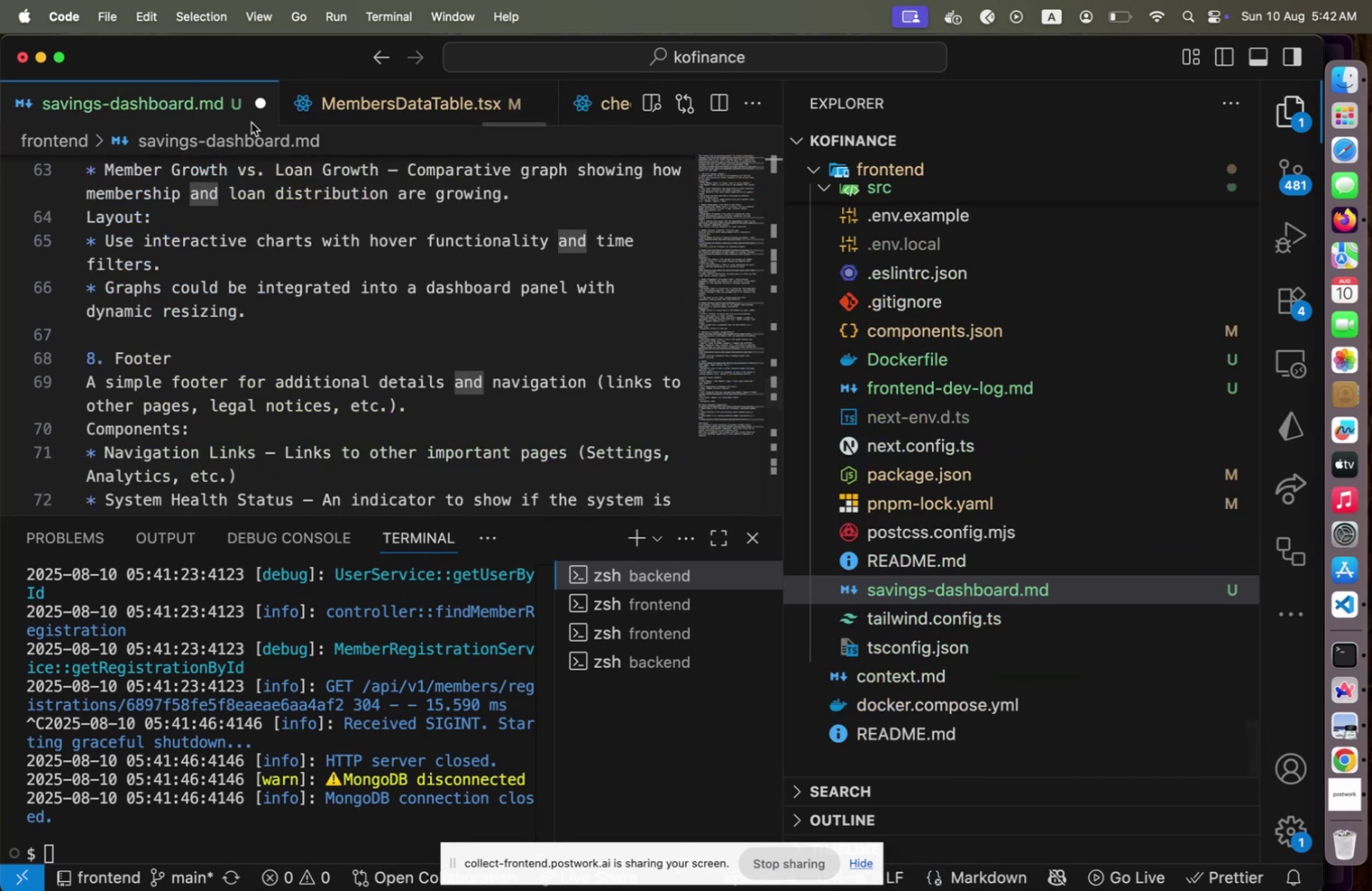 
key(Meta+S)
 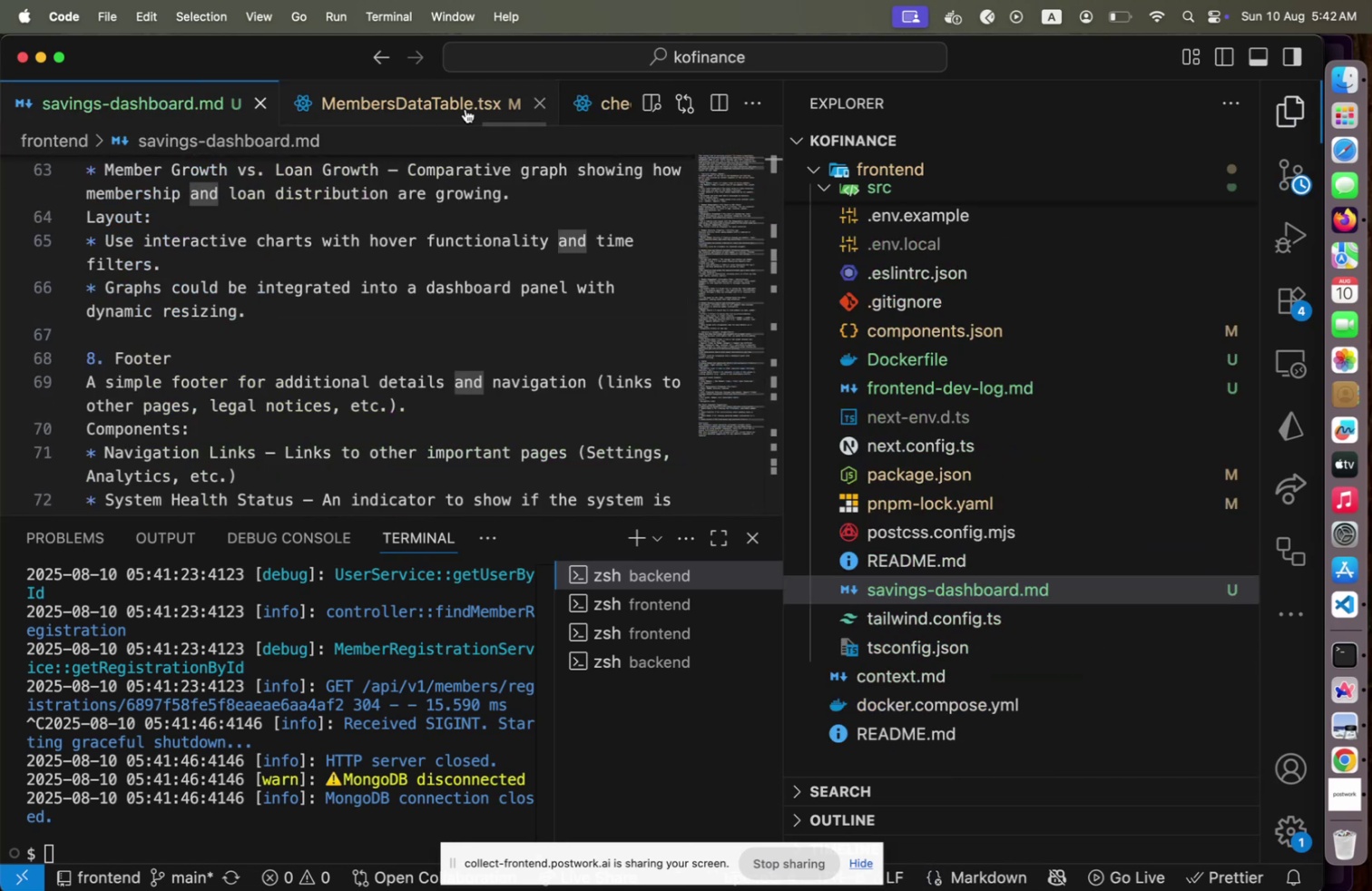 
left_click([541, 107])
 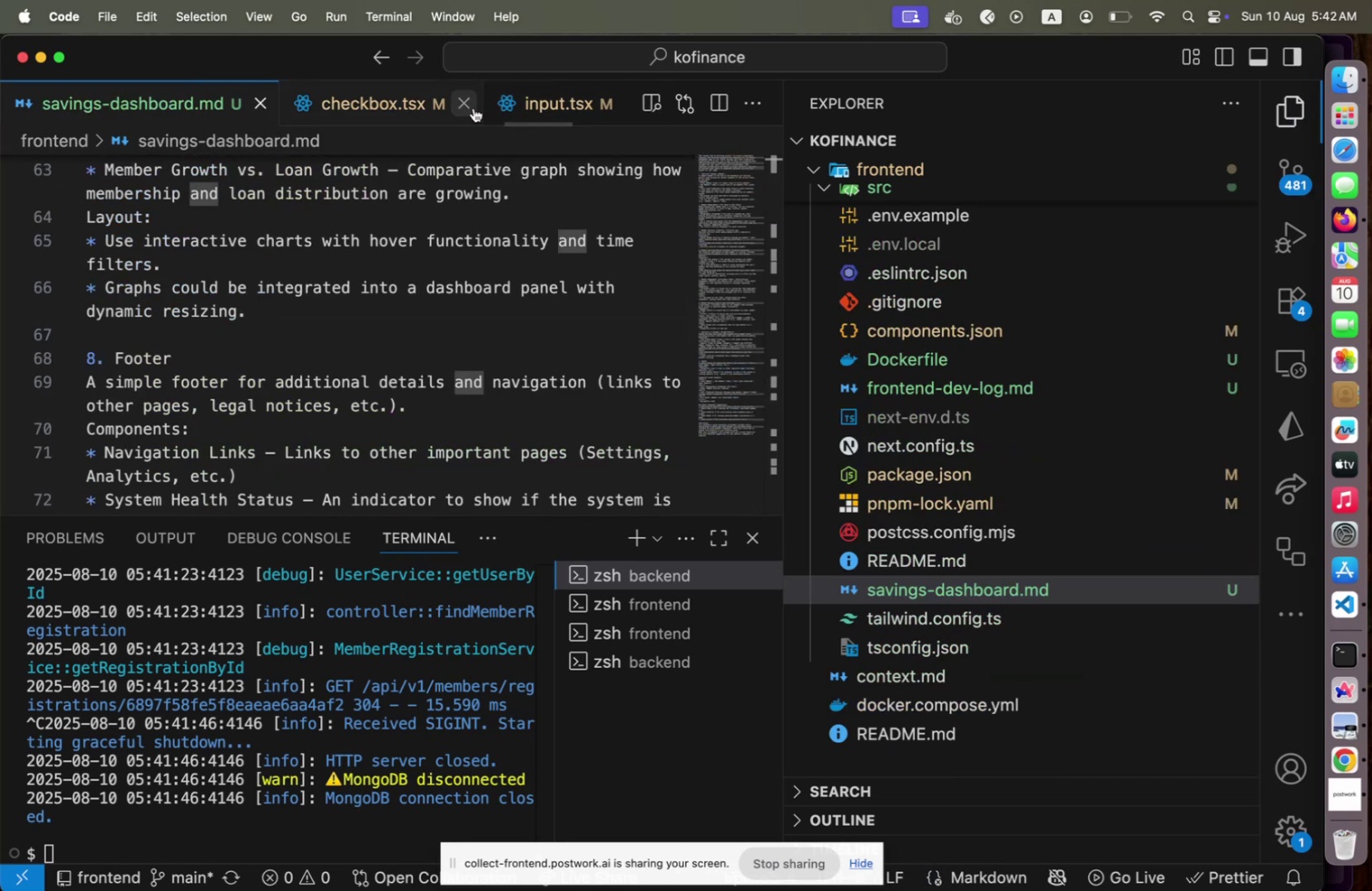 
left_click([474, 108])
 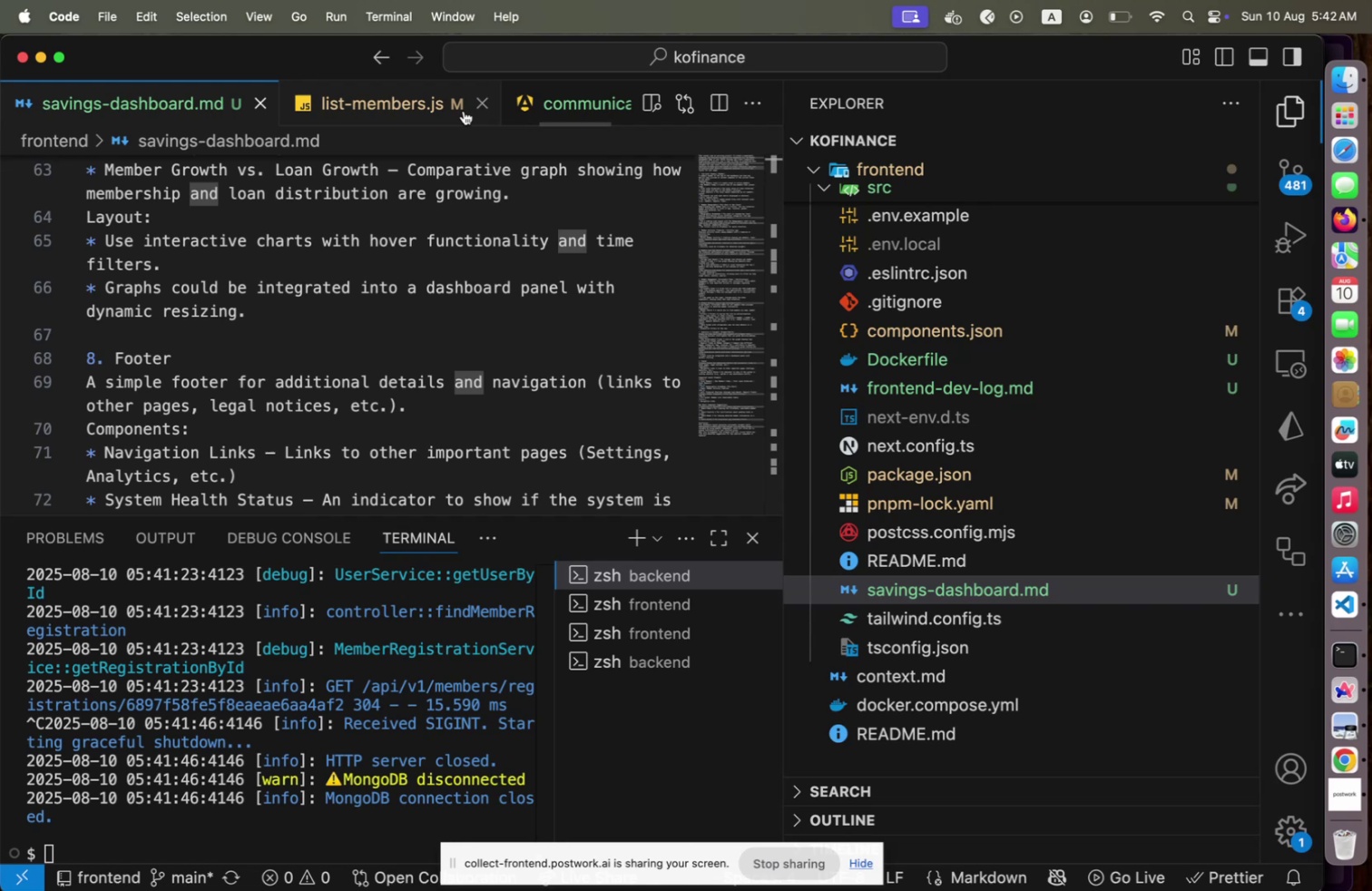 
left_click([486, 108])
 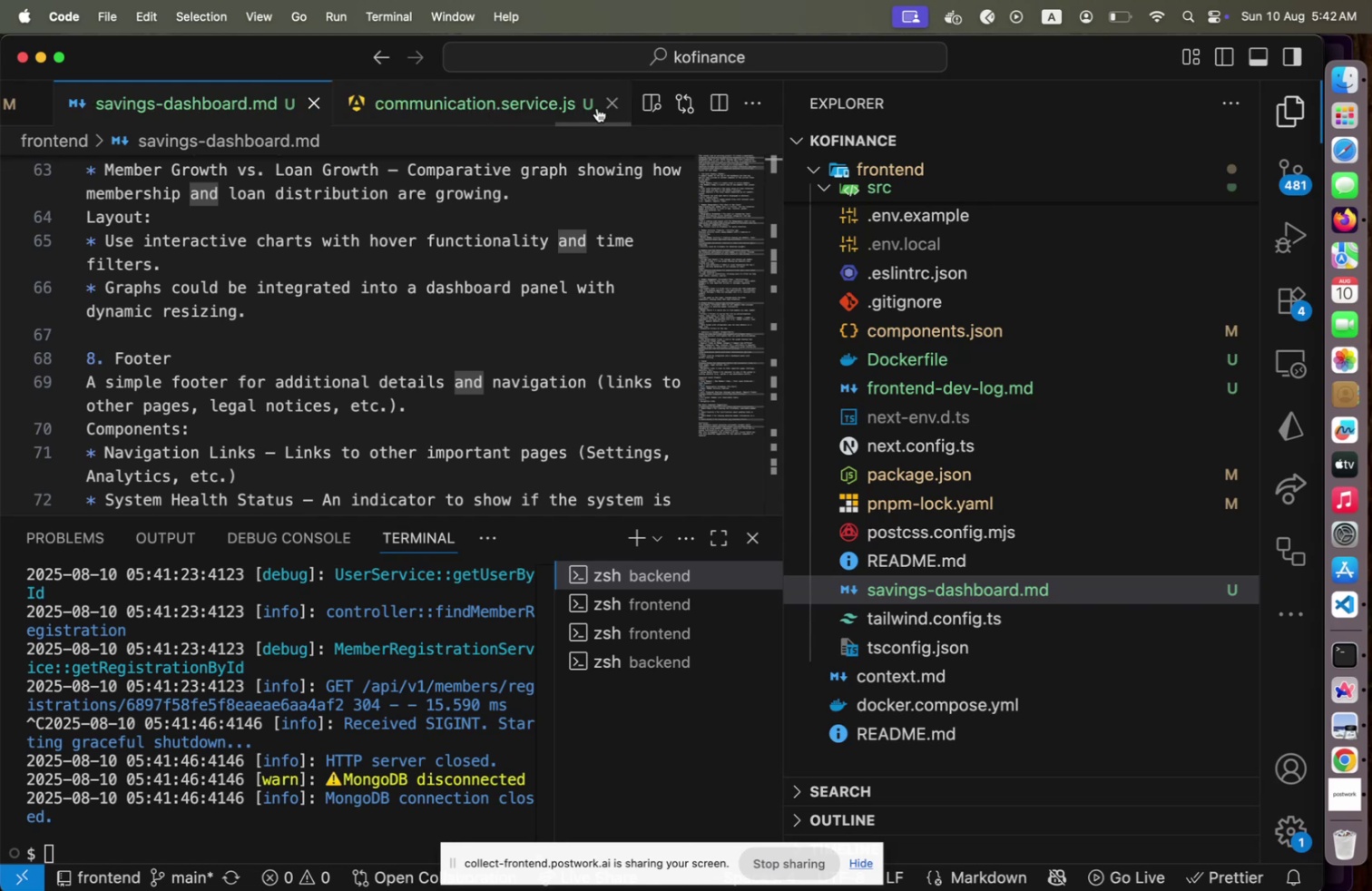 
left_click([601, 108])
 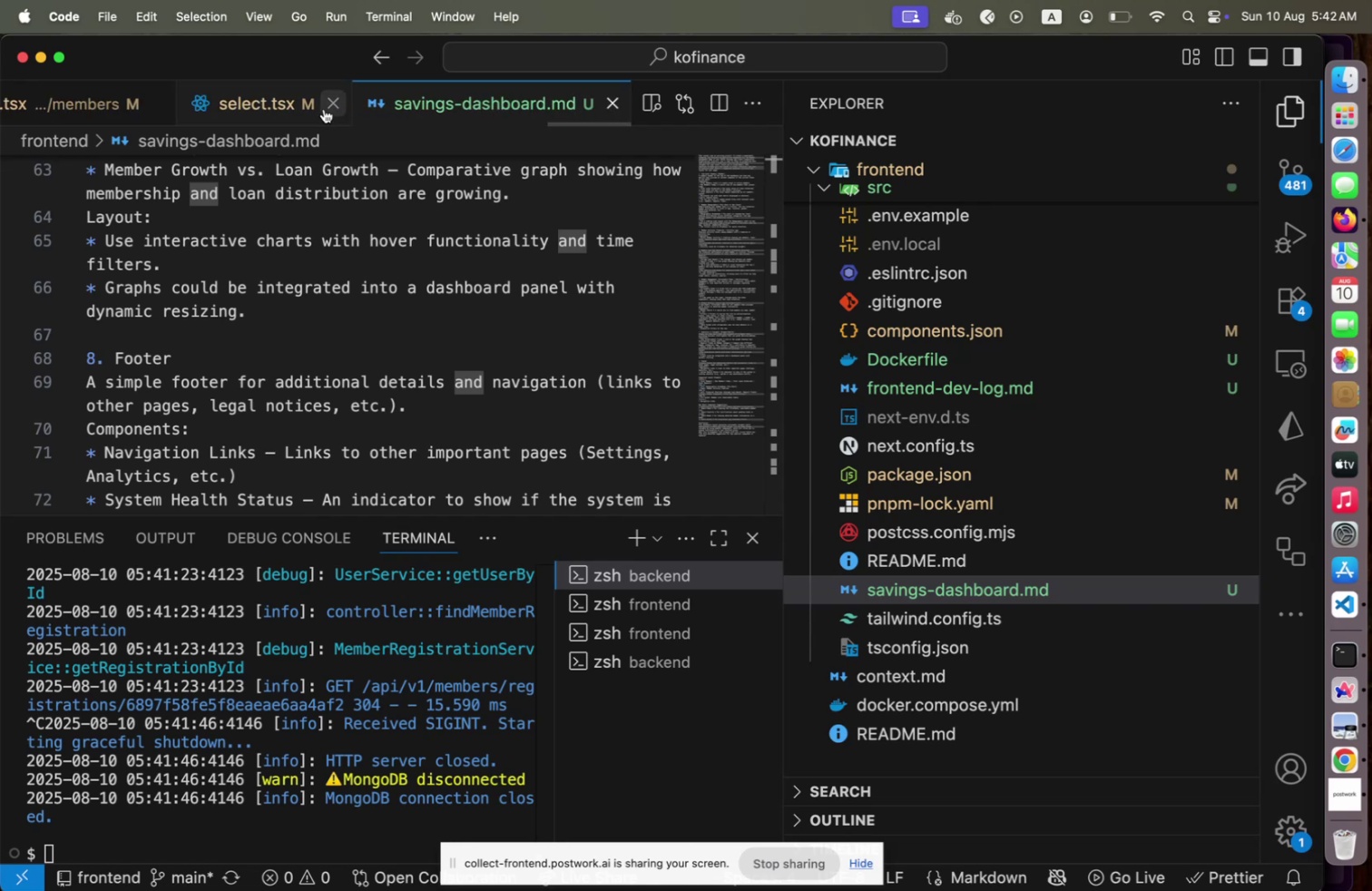 
left_click([329, 108])
 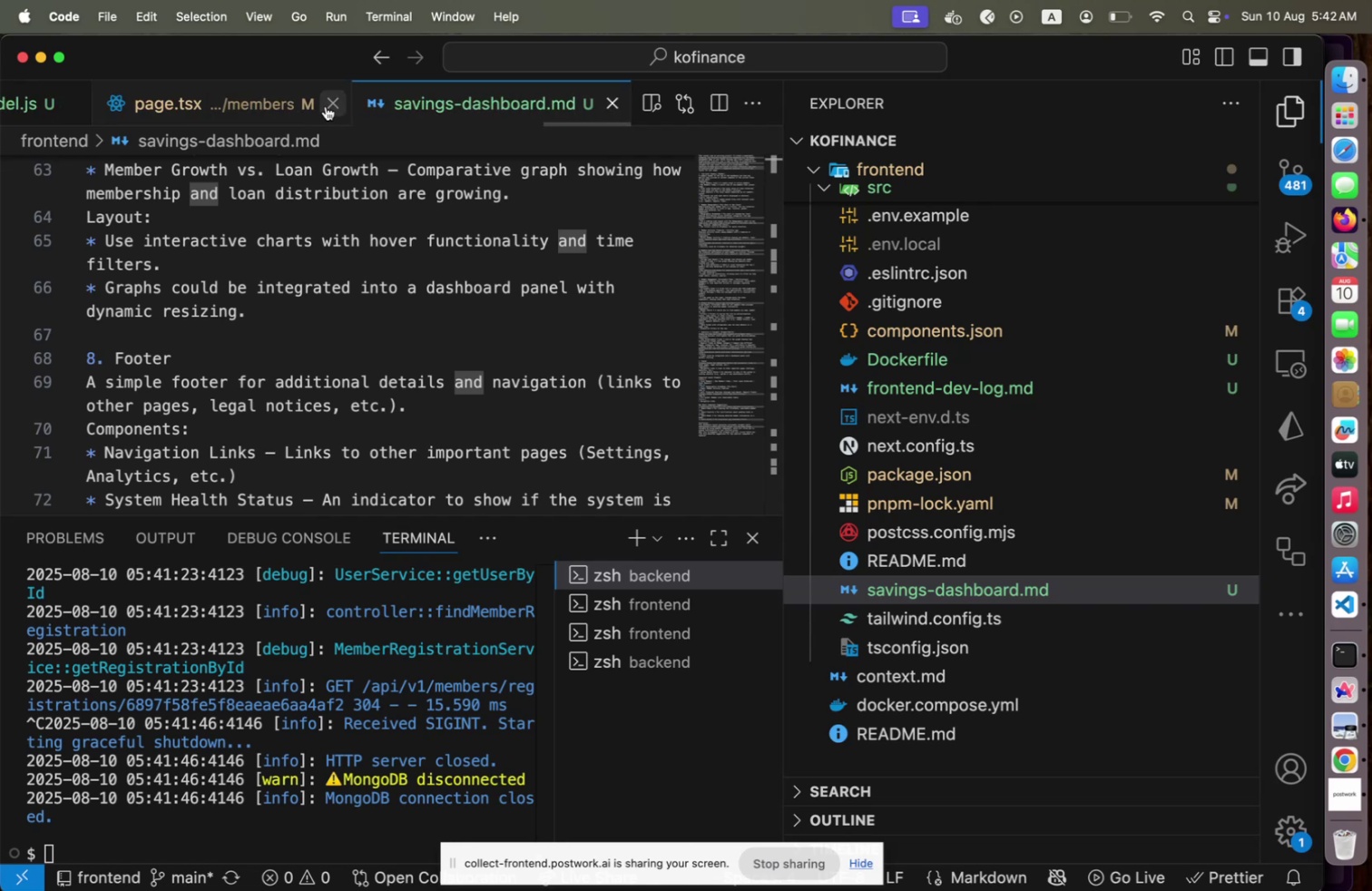 
left_click([326, 106])
 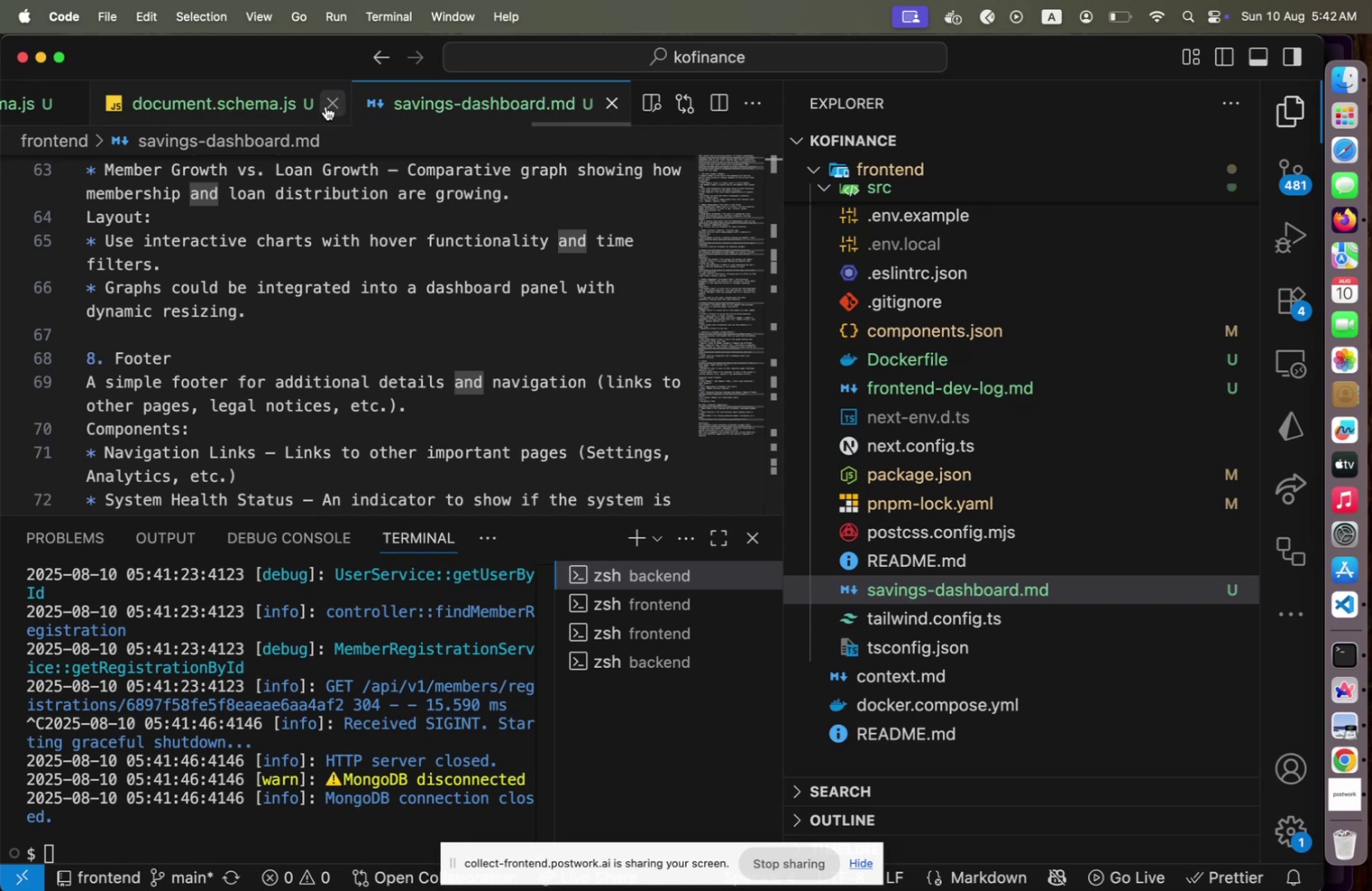 
double_click([326, 106])
 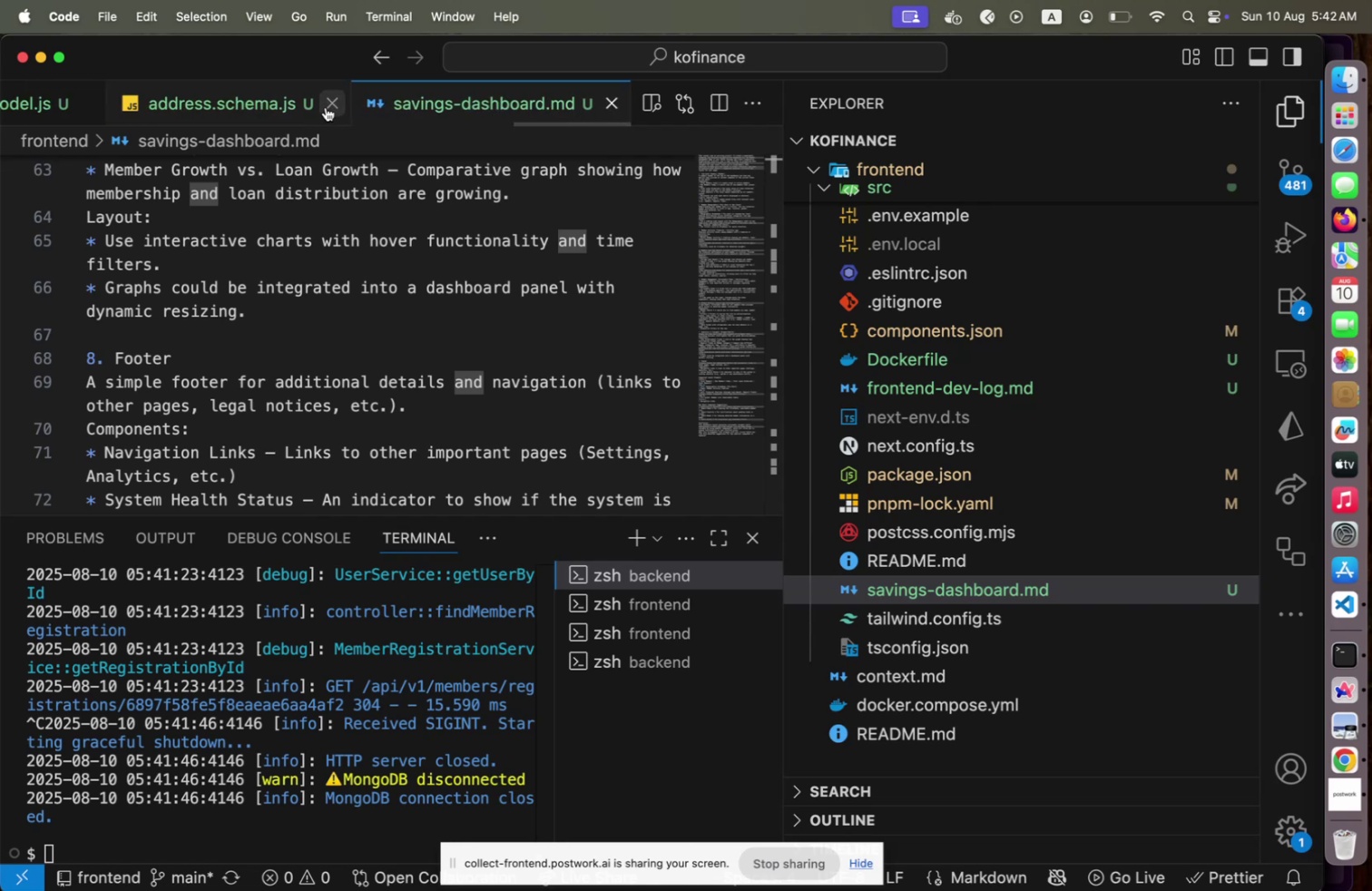 
double_click([326, 107])
 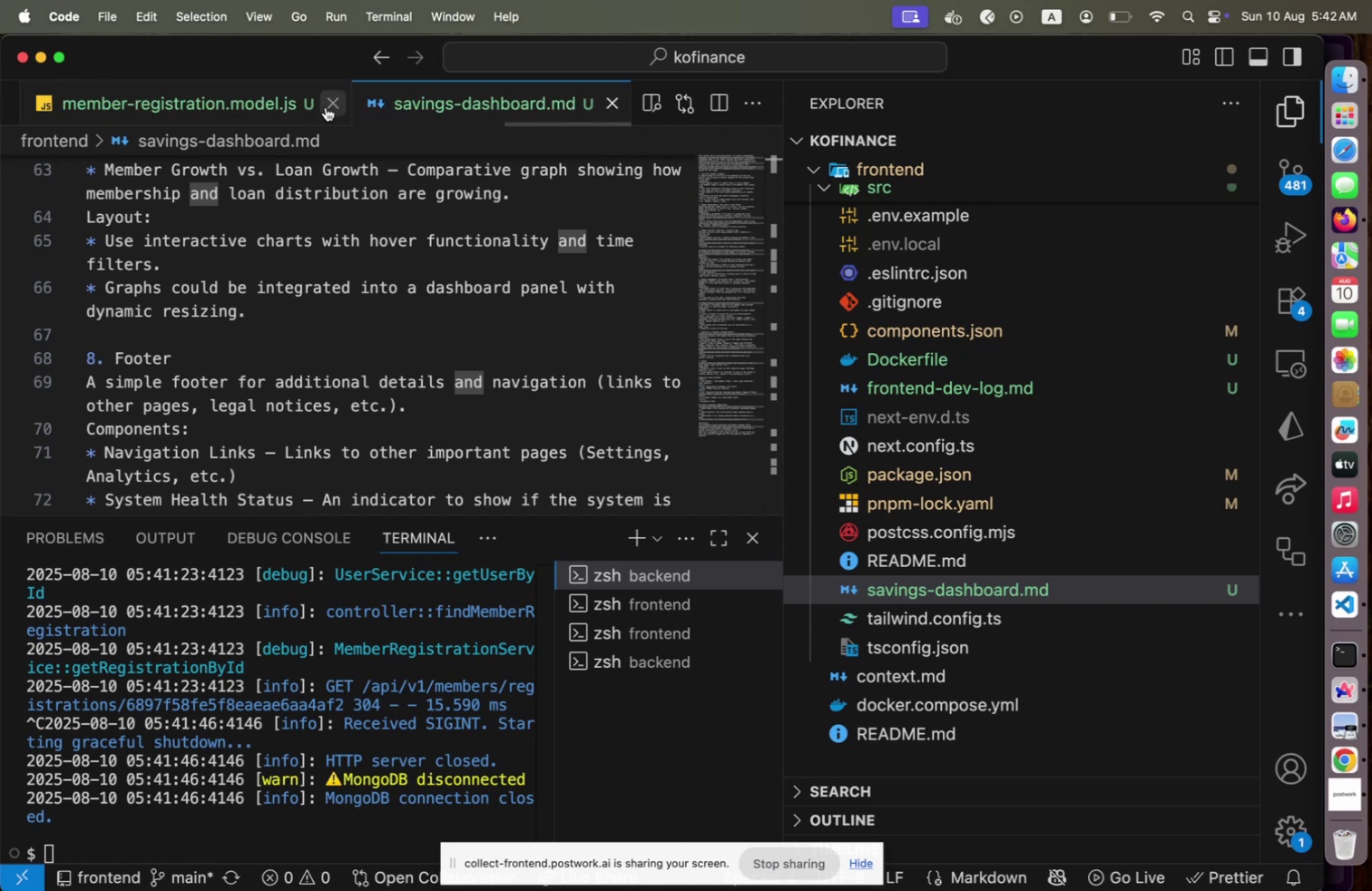 
triple_click([326, 107])
 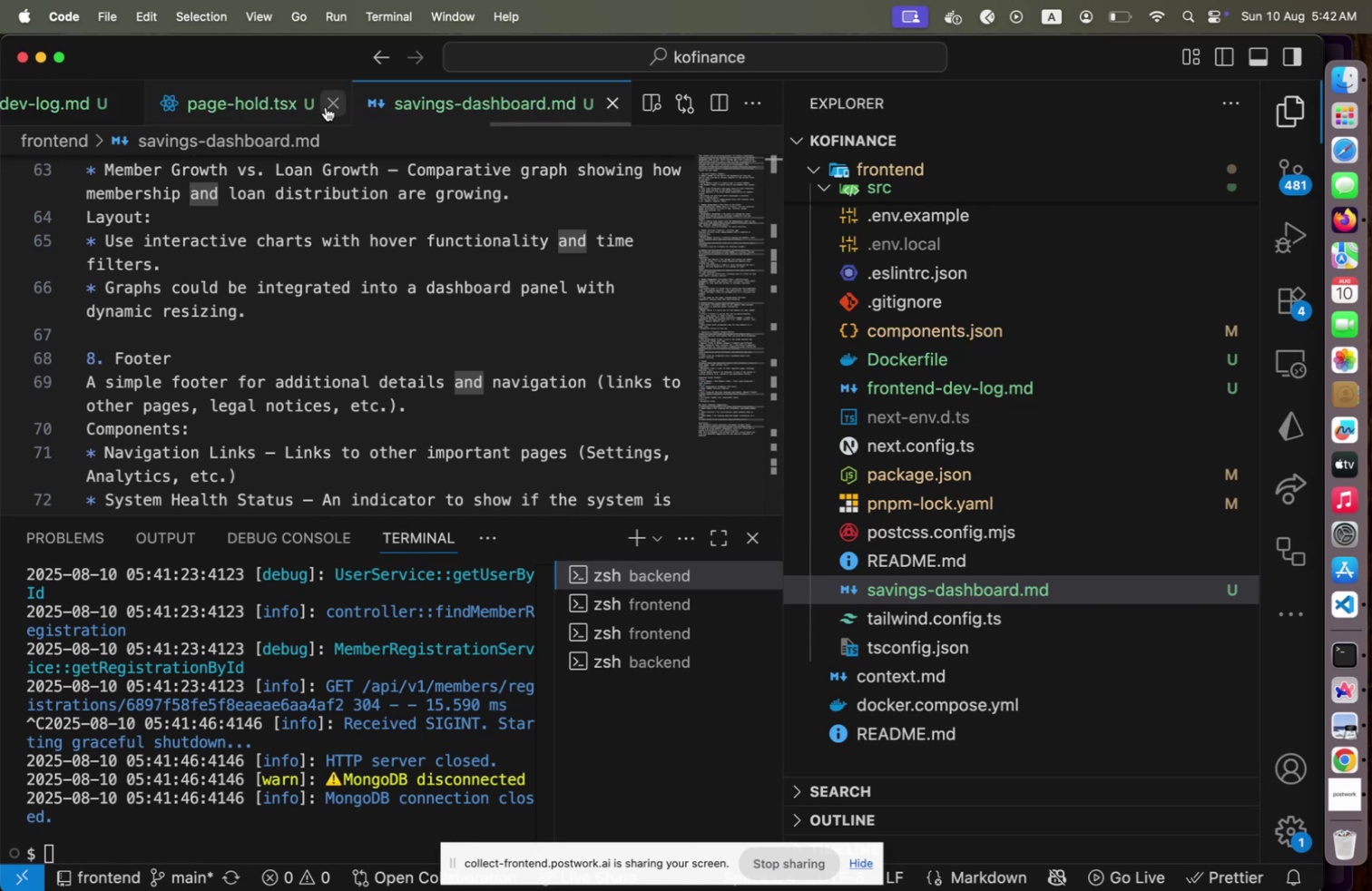 
triple_click([326, 107])
 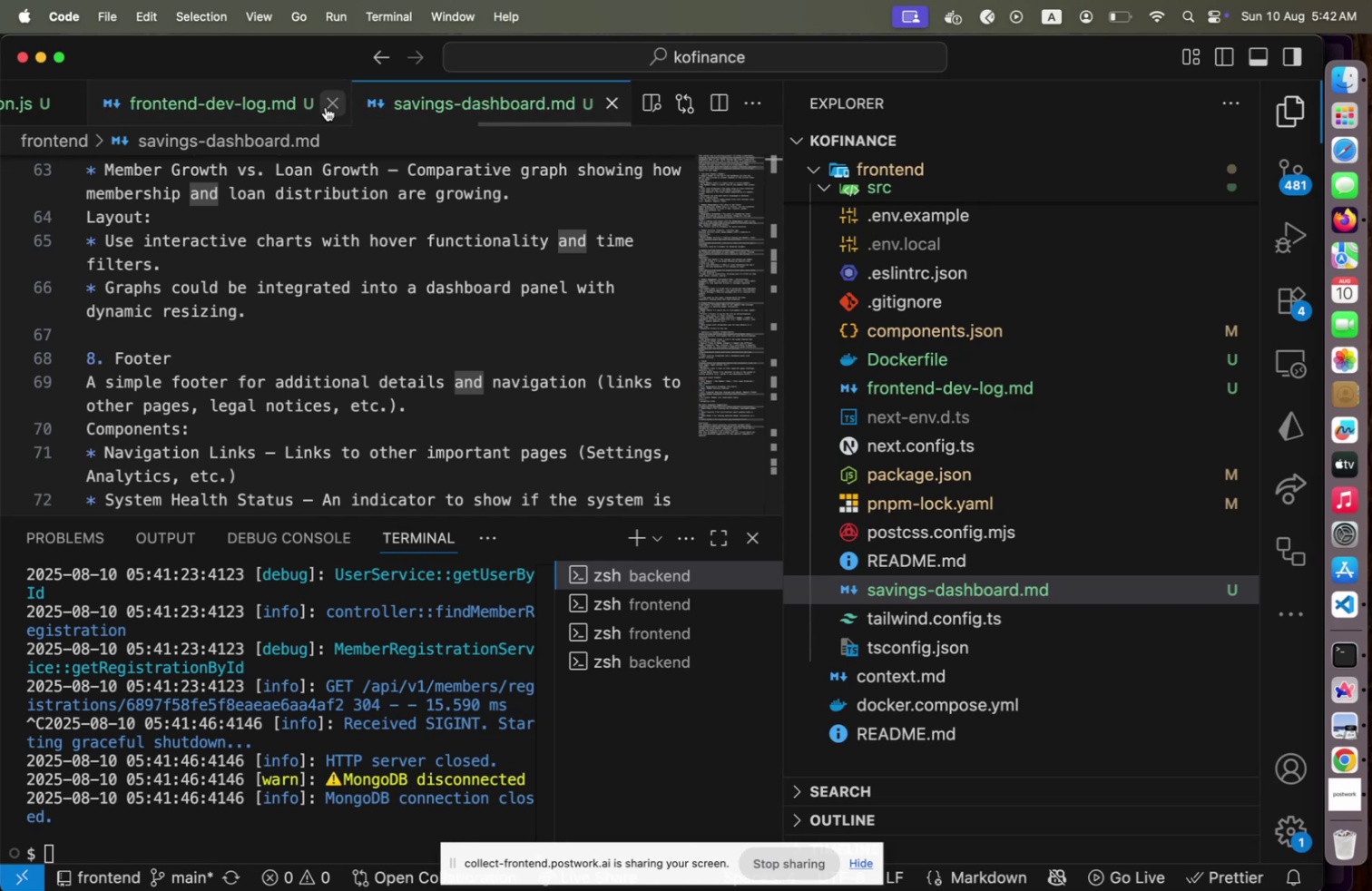 
triple_click([326, 107])
 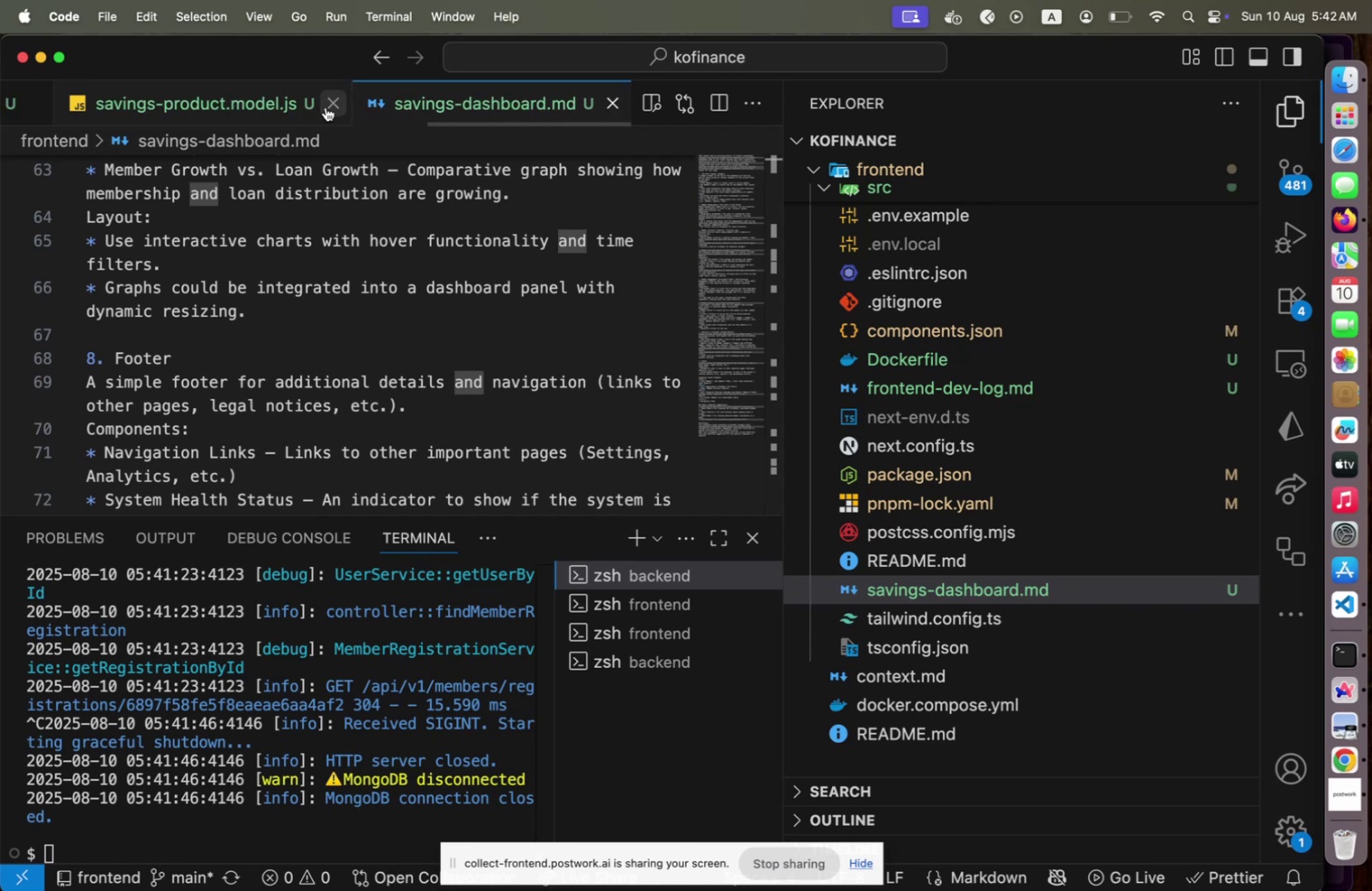 
double_click([326, 107])
 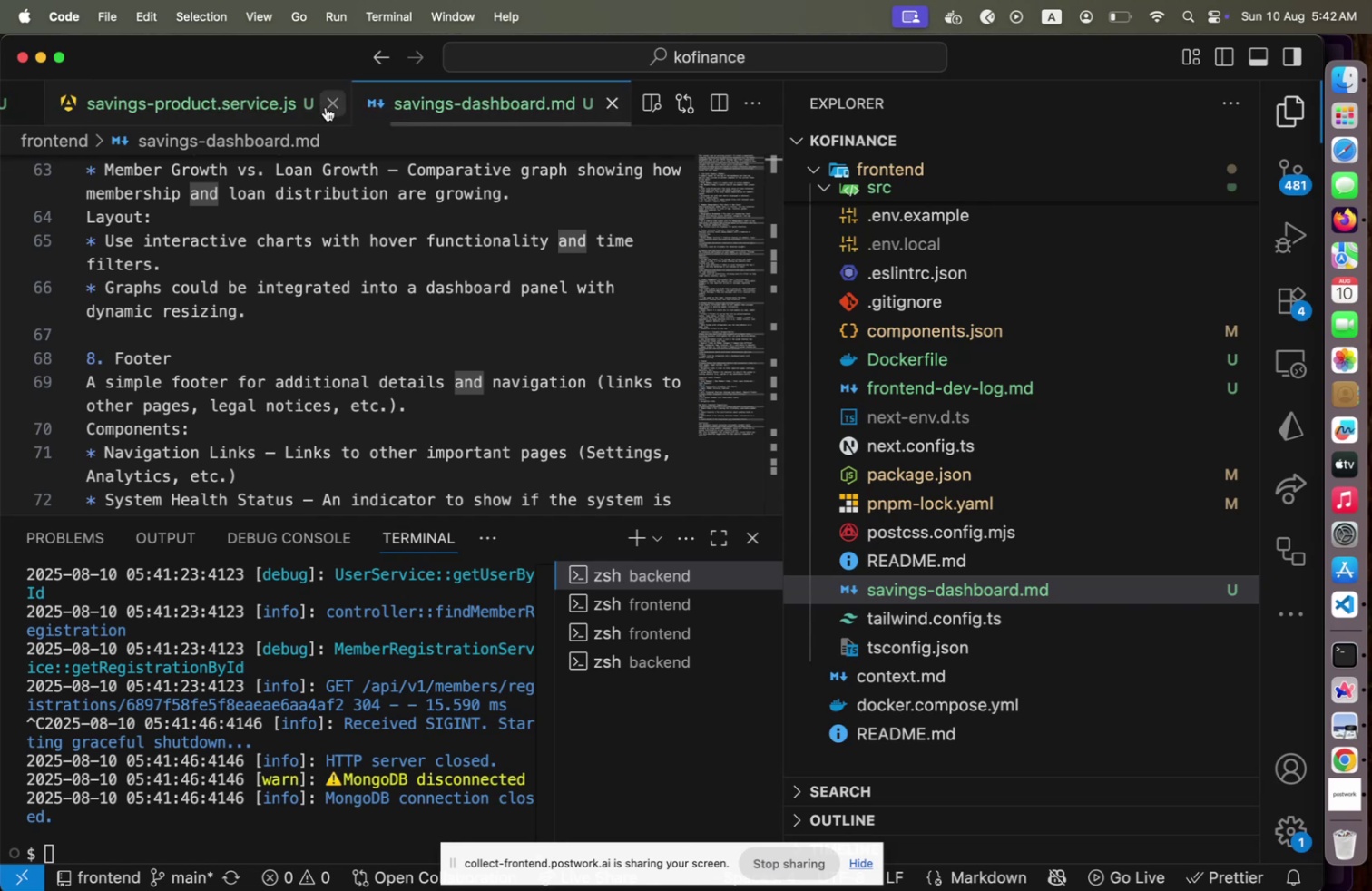 
triple_click([326, 107])
 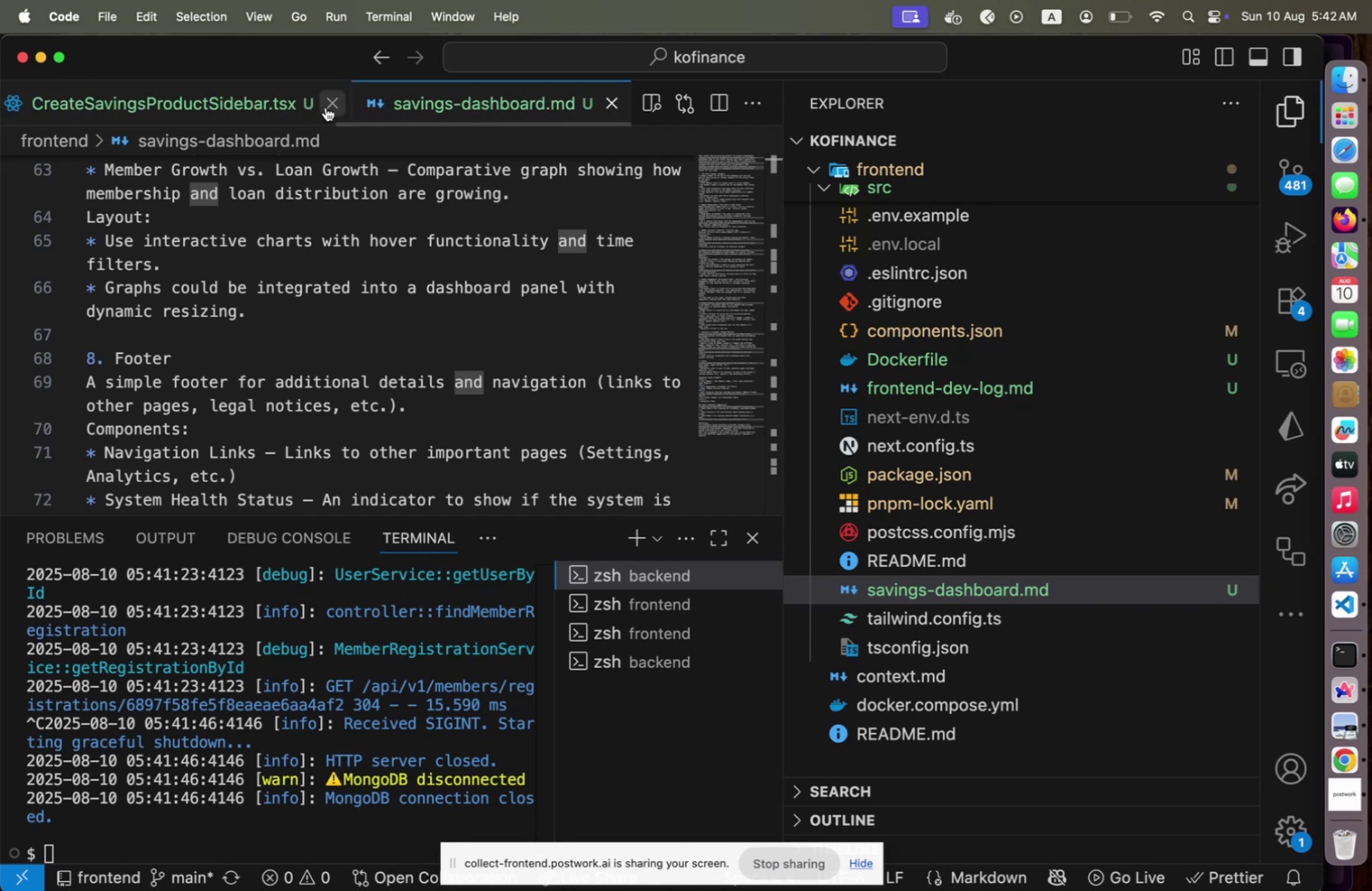 
triple_click([326, 107])
 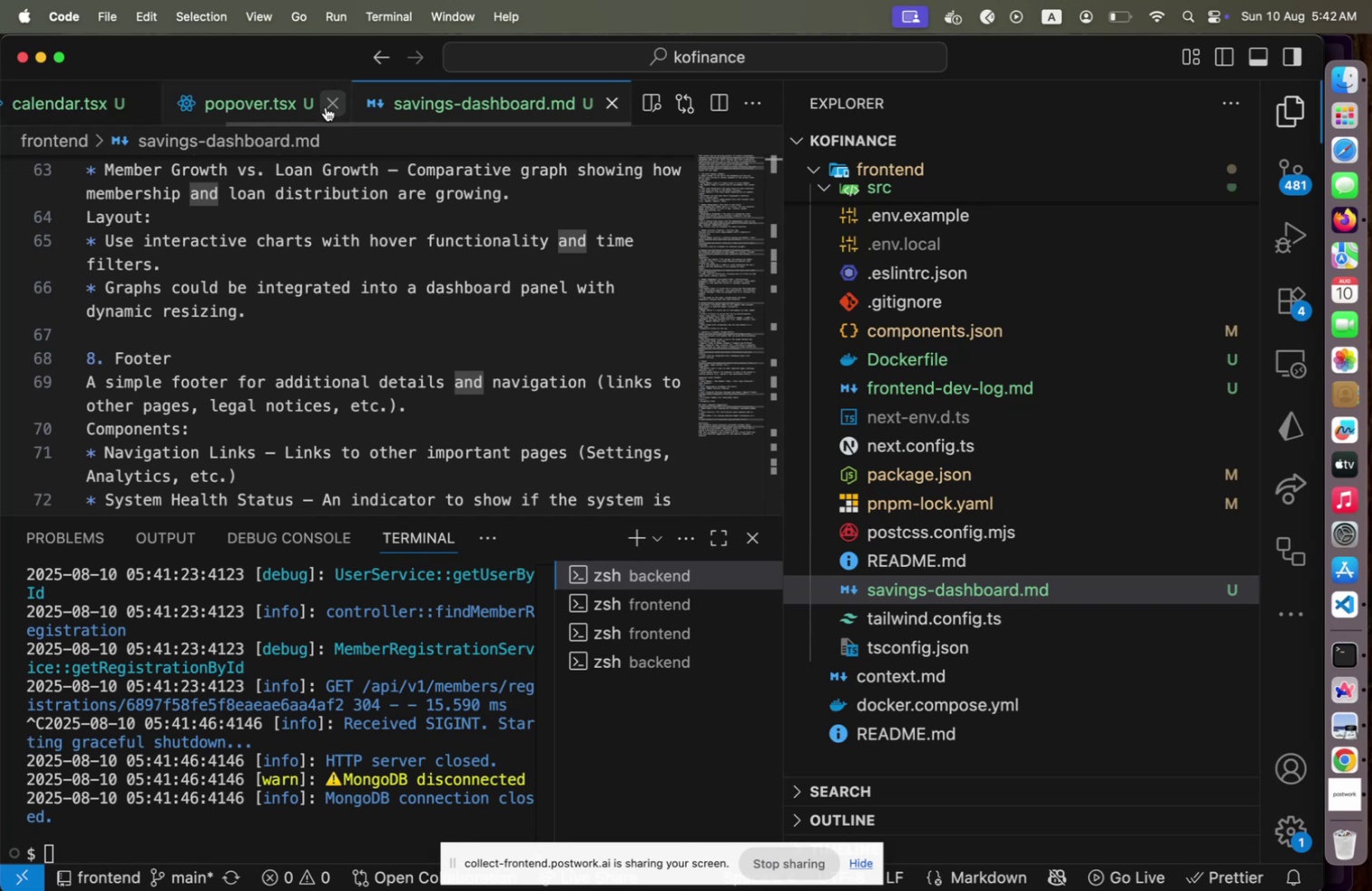 
triple_click([326, 107])
 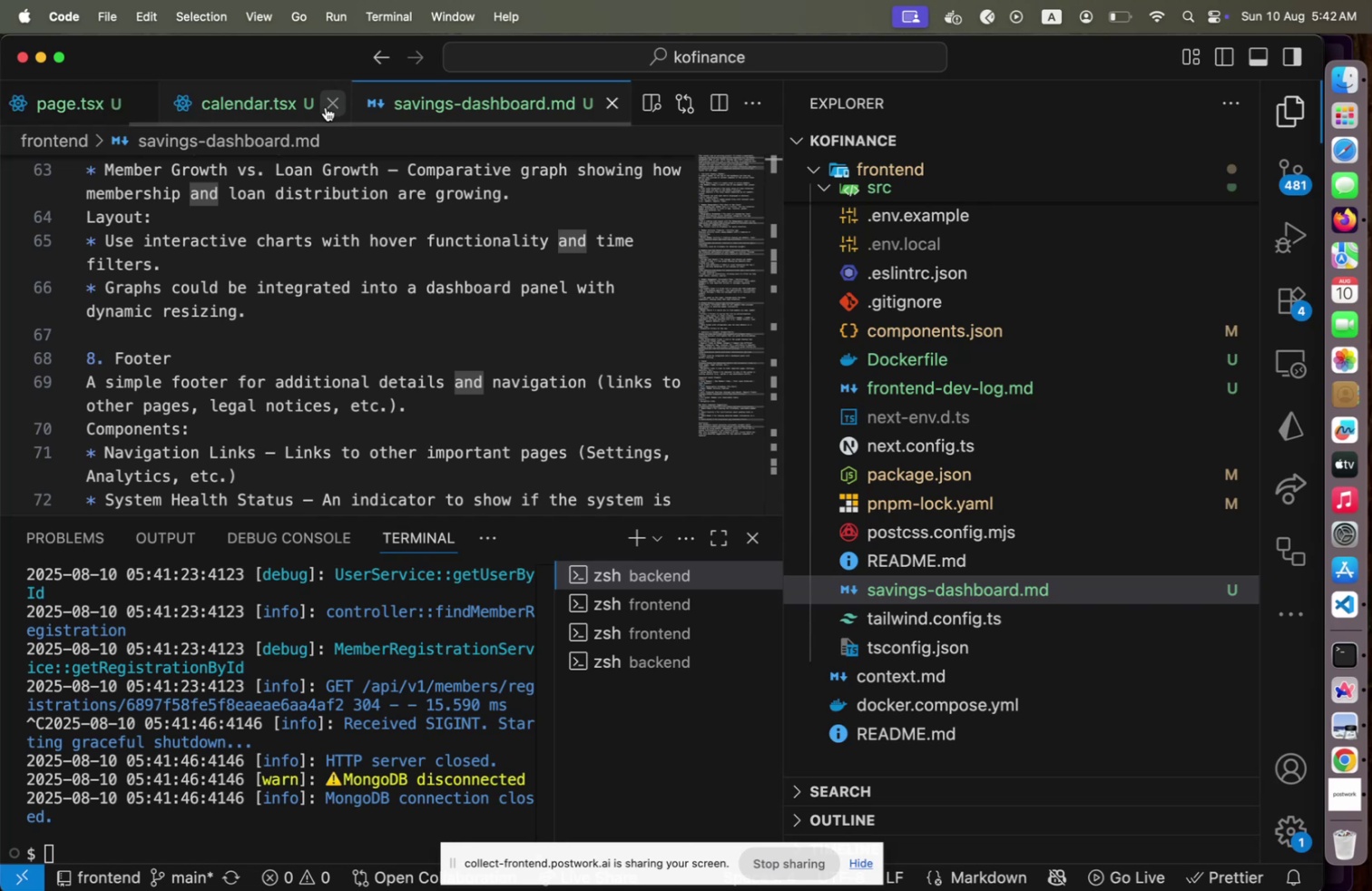 
triple_click([326, 107])
 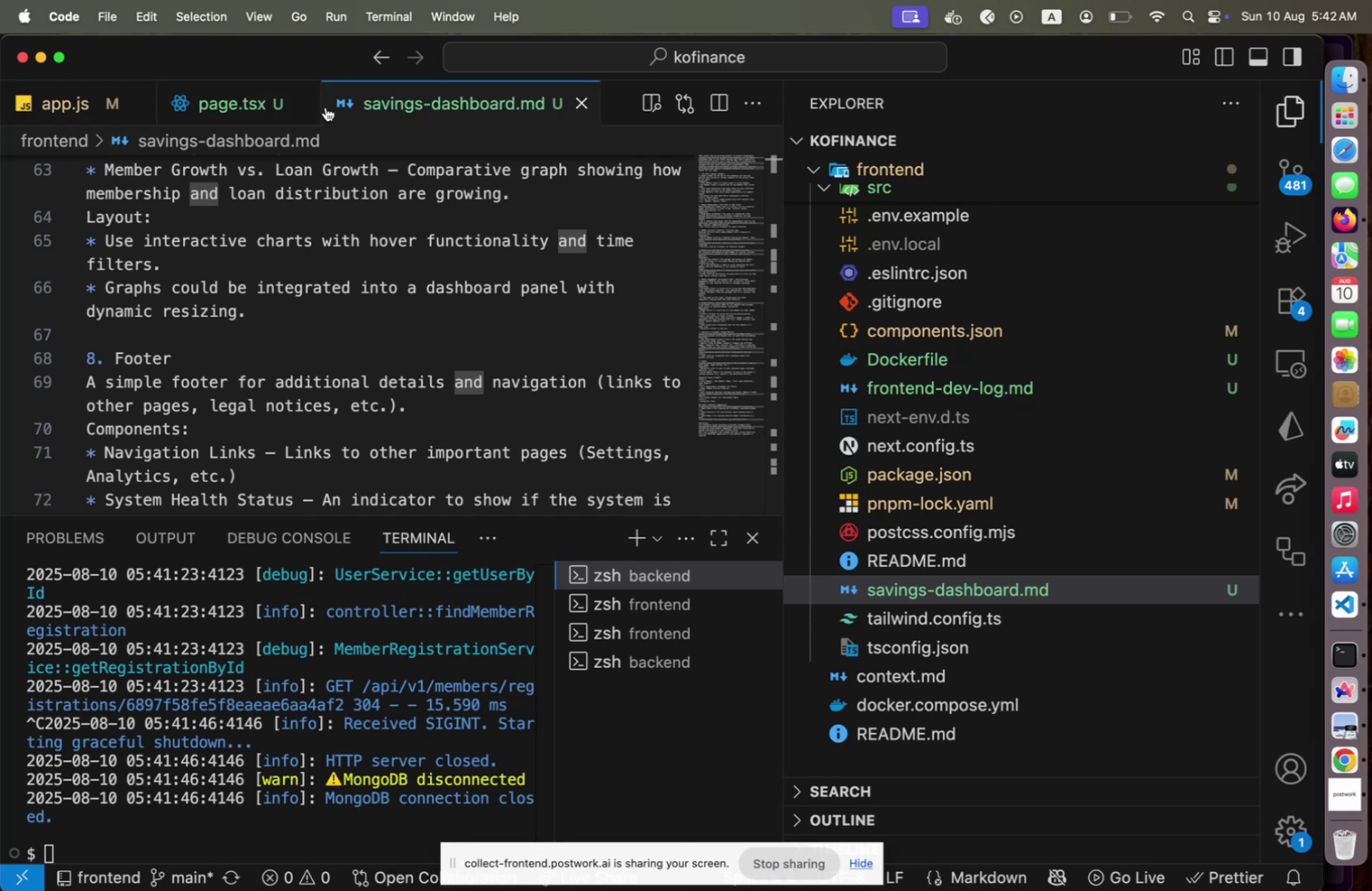 
triple_click([326, 107])
 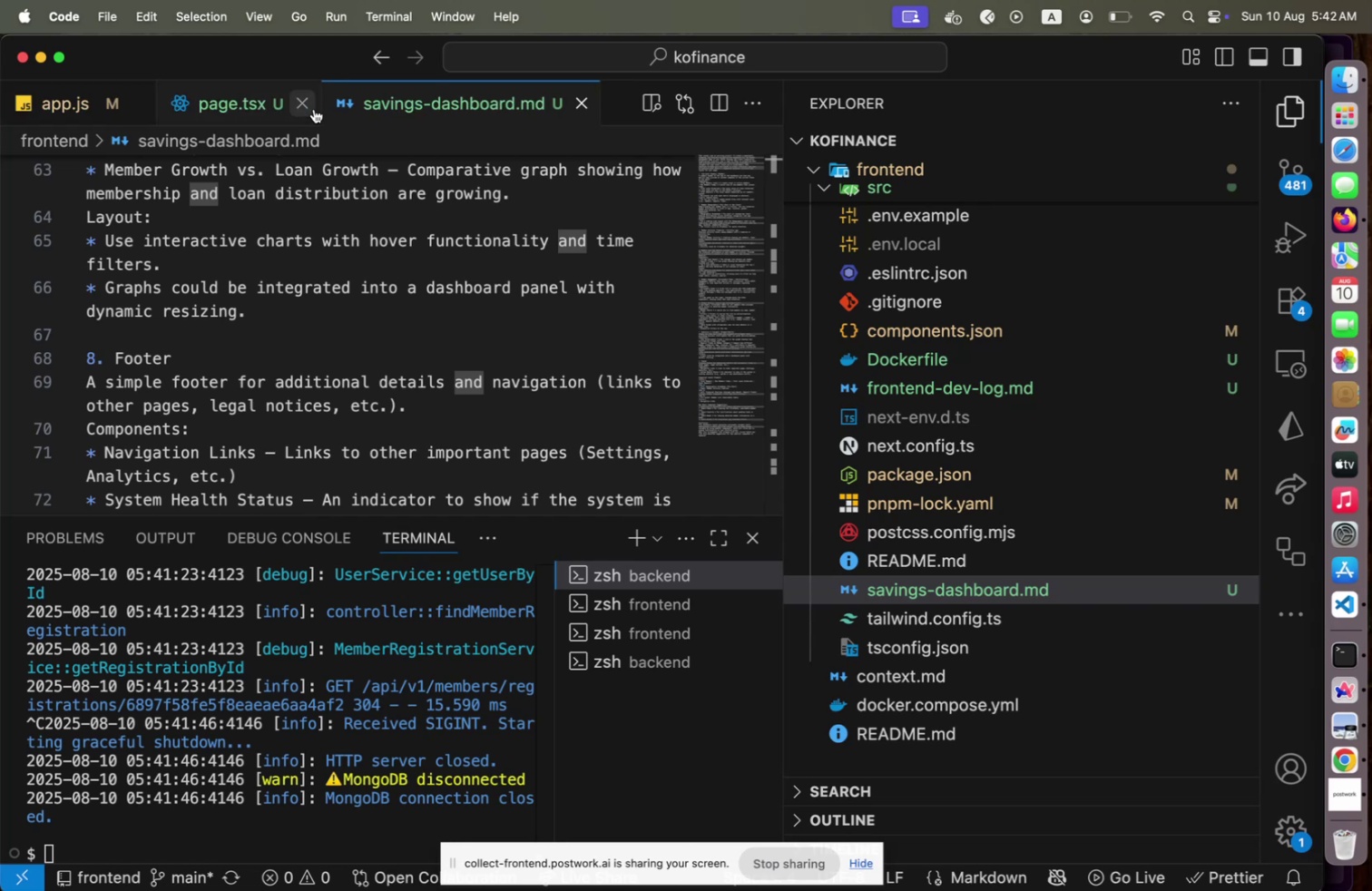 
left_click([314, 109])
 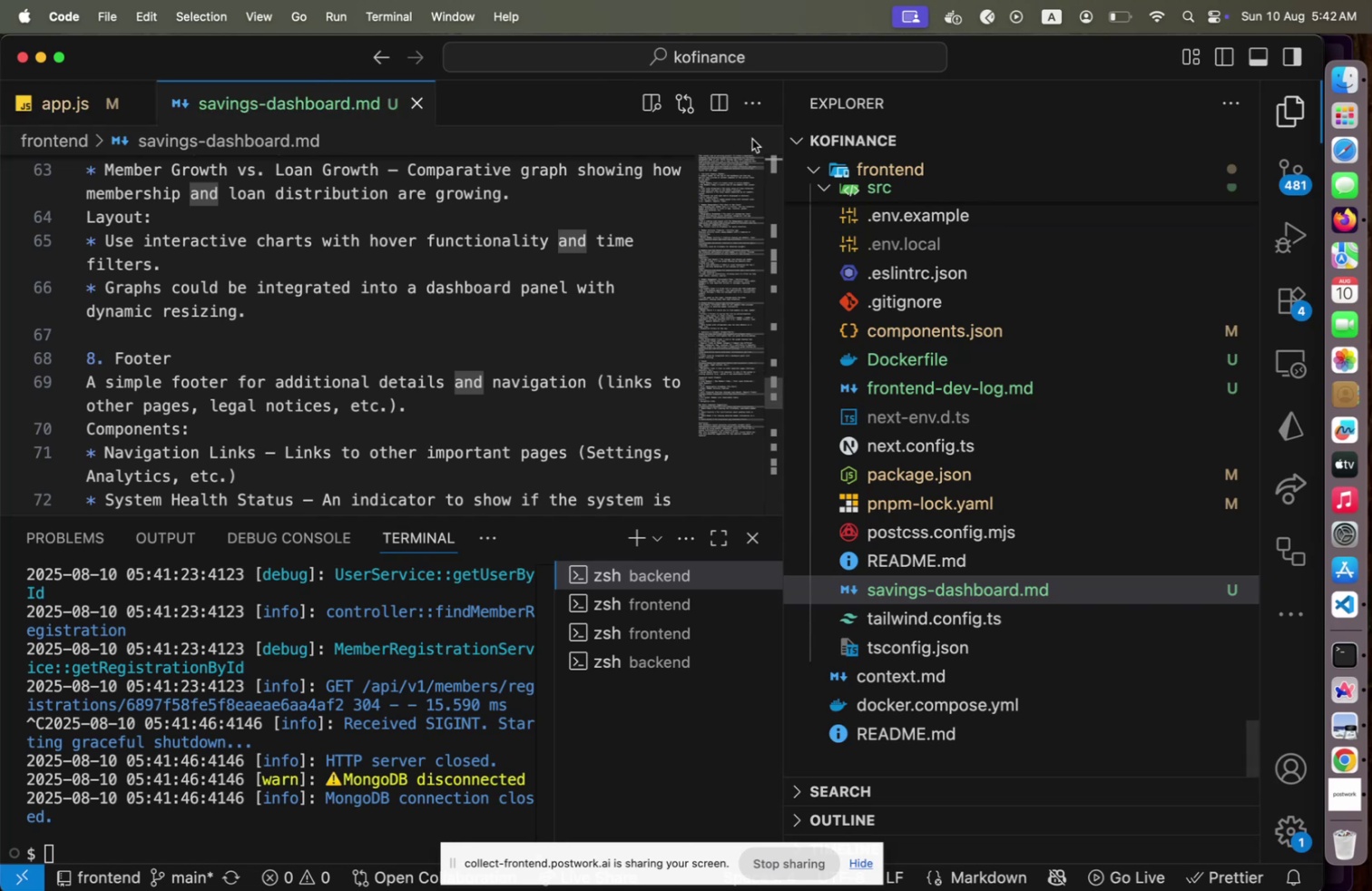 
left_click([532, 296])
 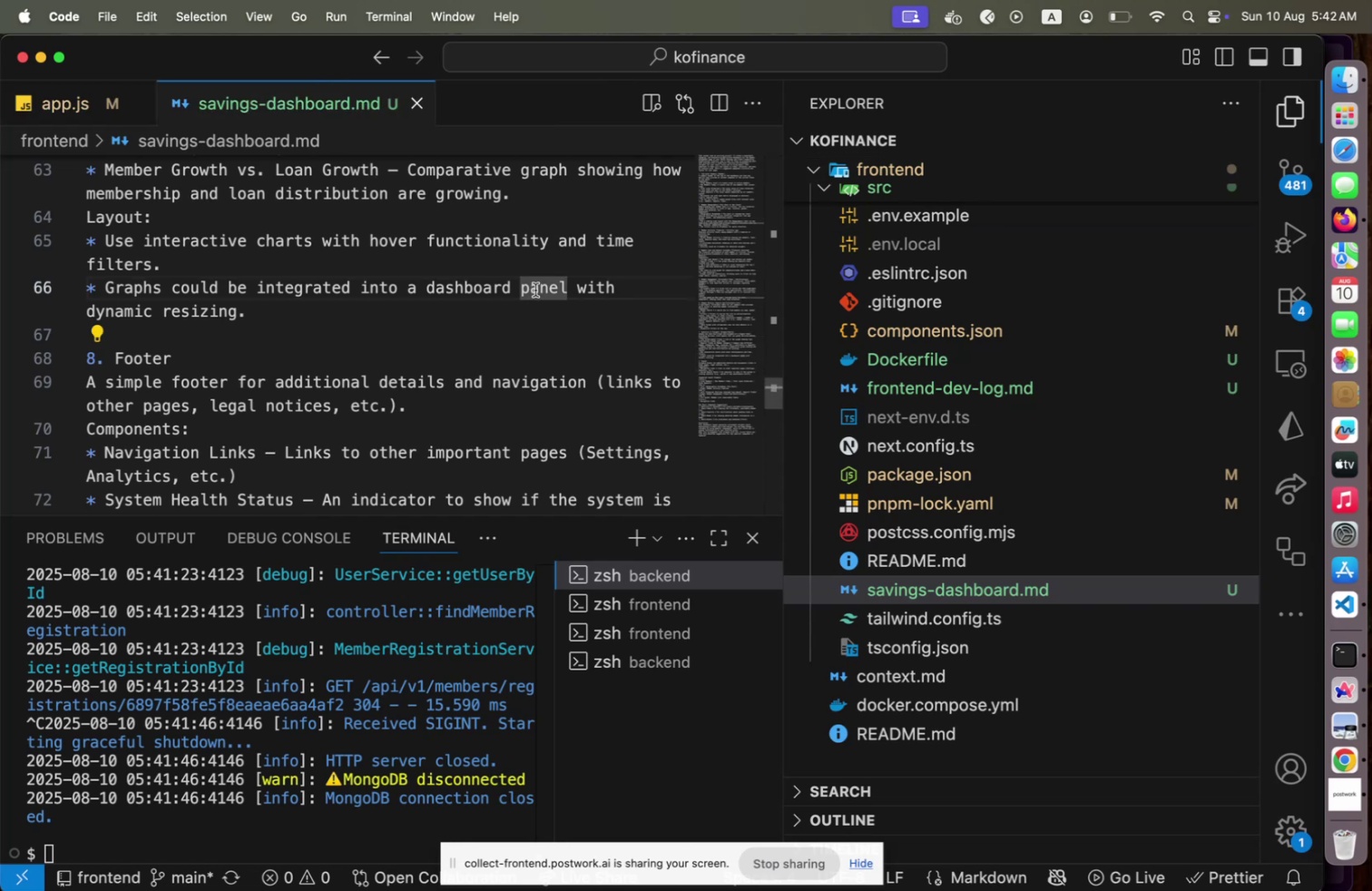 
hold_key(key=CommandLeft, duration=0.32)
 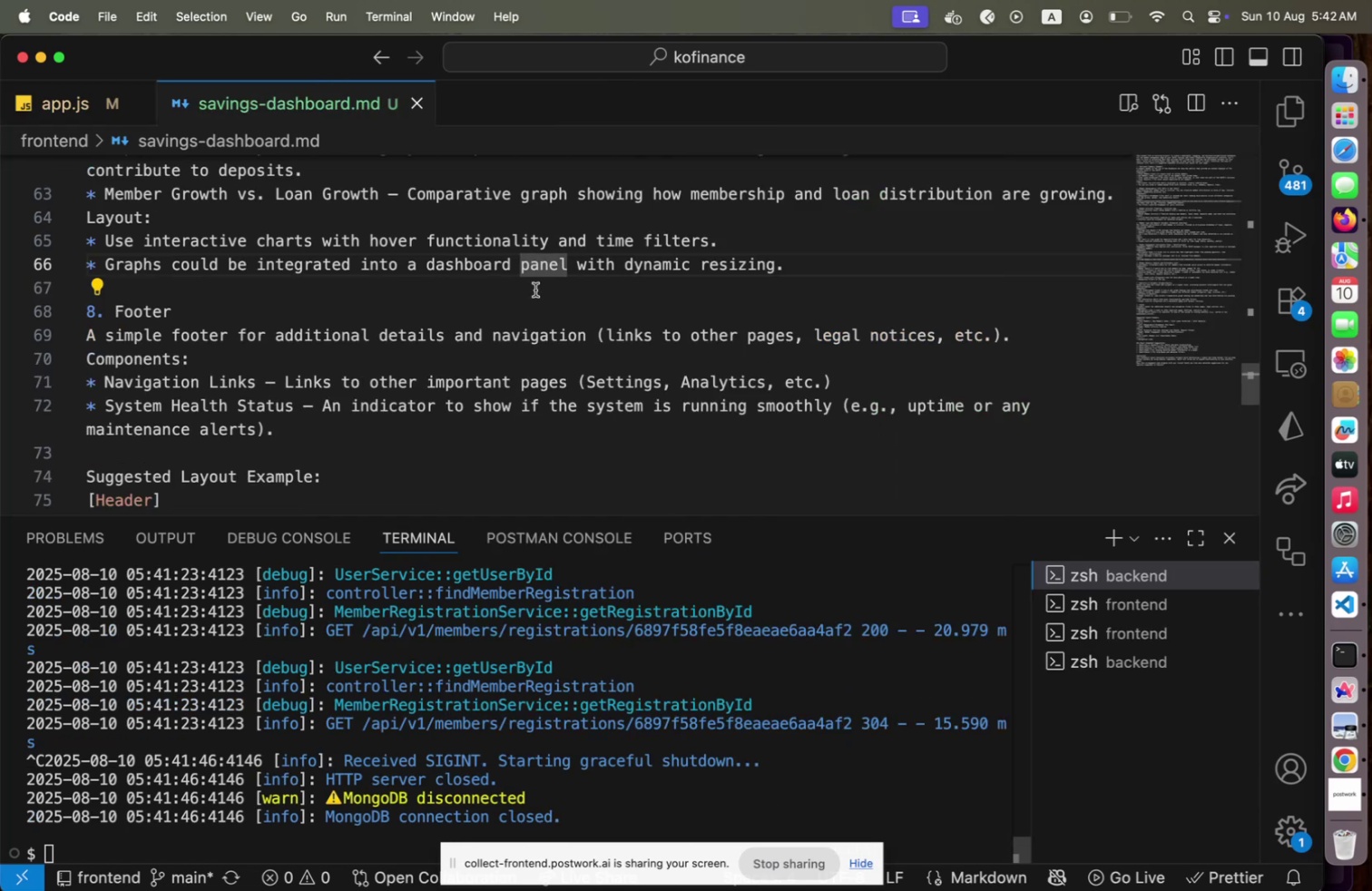 